 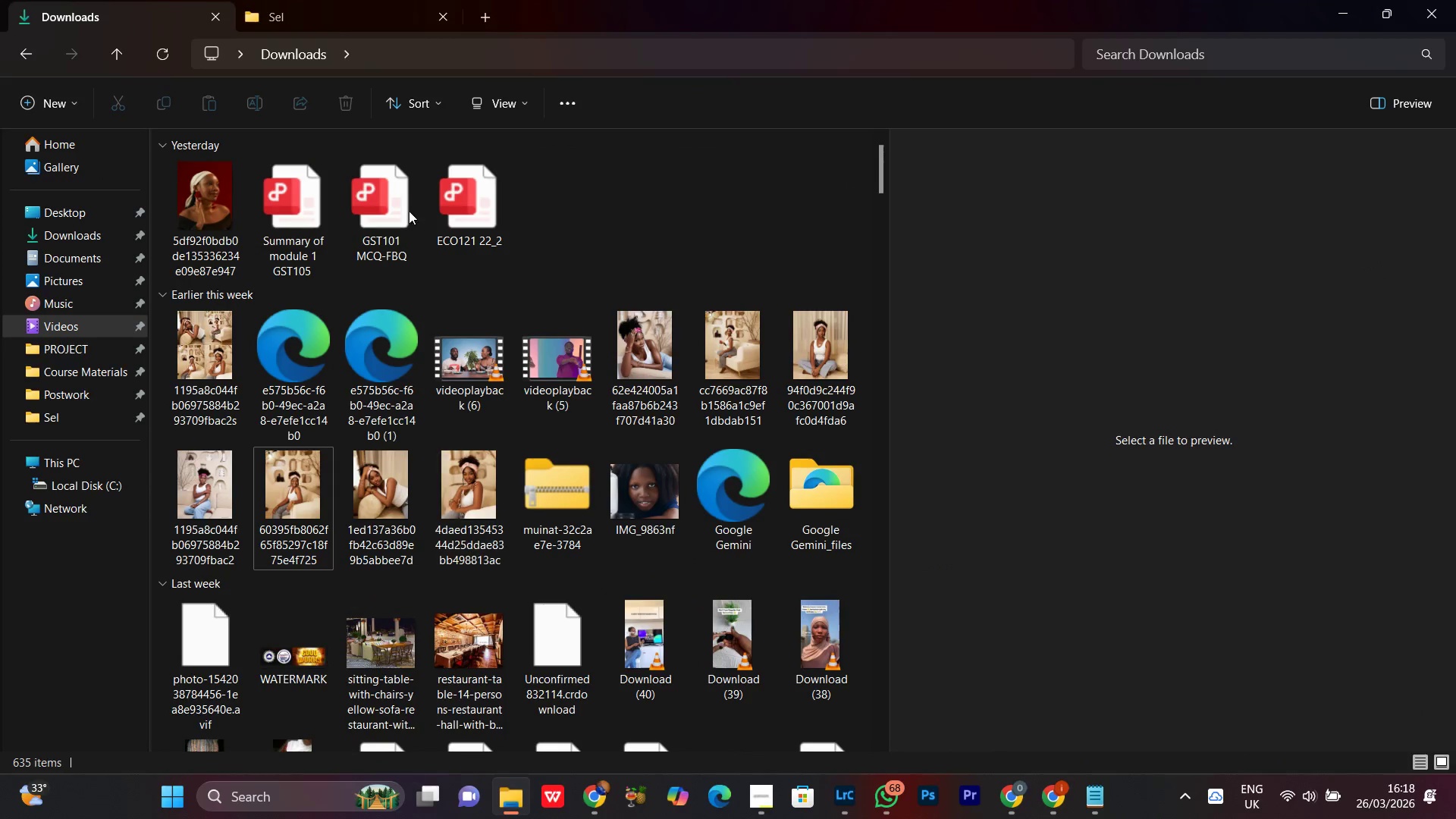 
left_click([74, 228])
 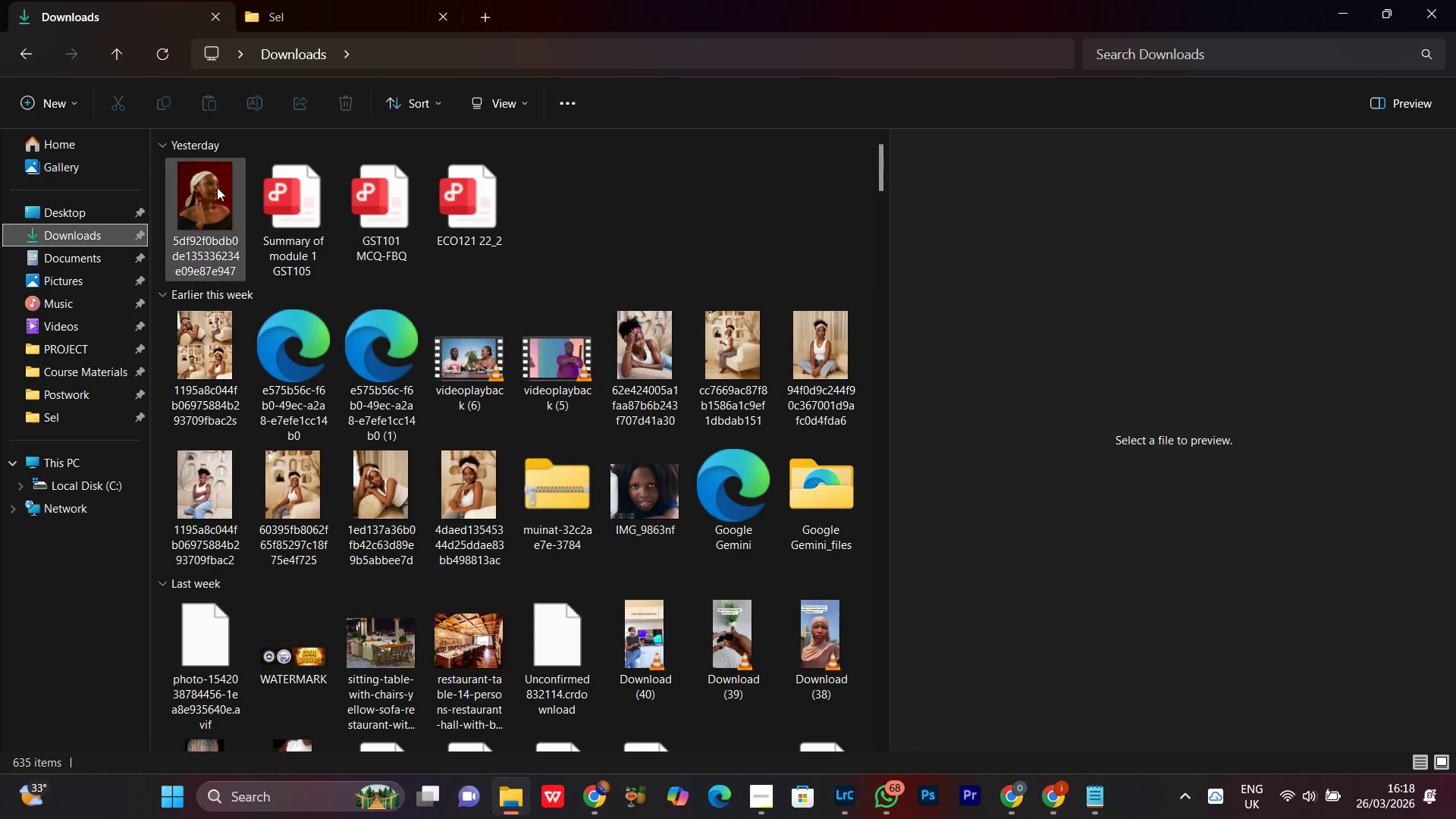 
left_click([207, 200])
 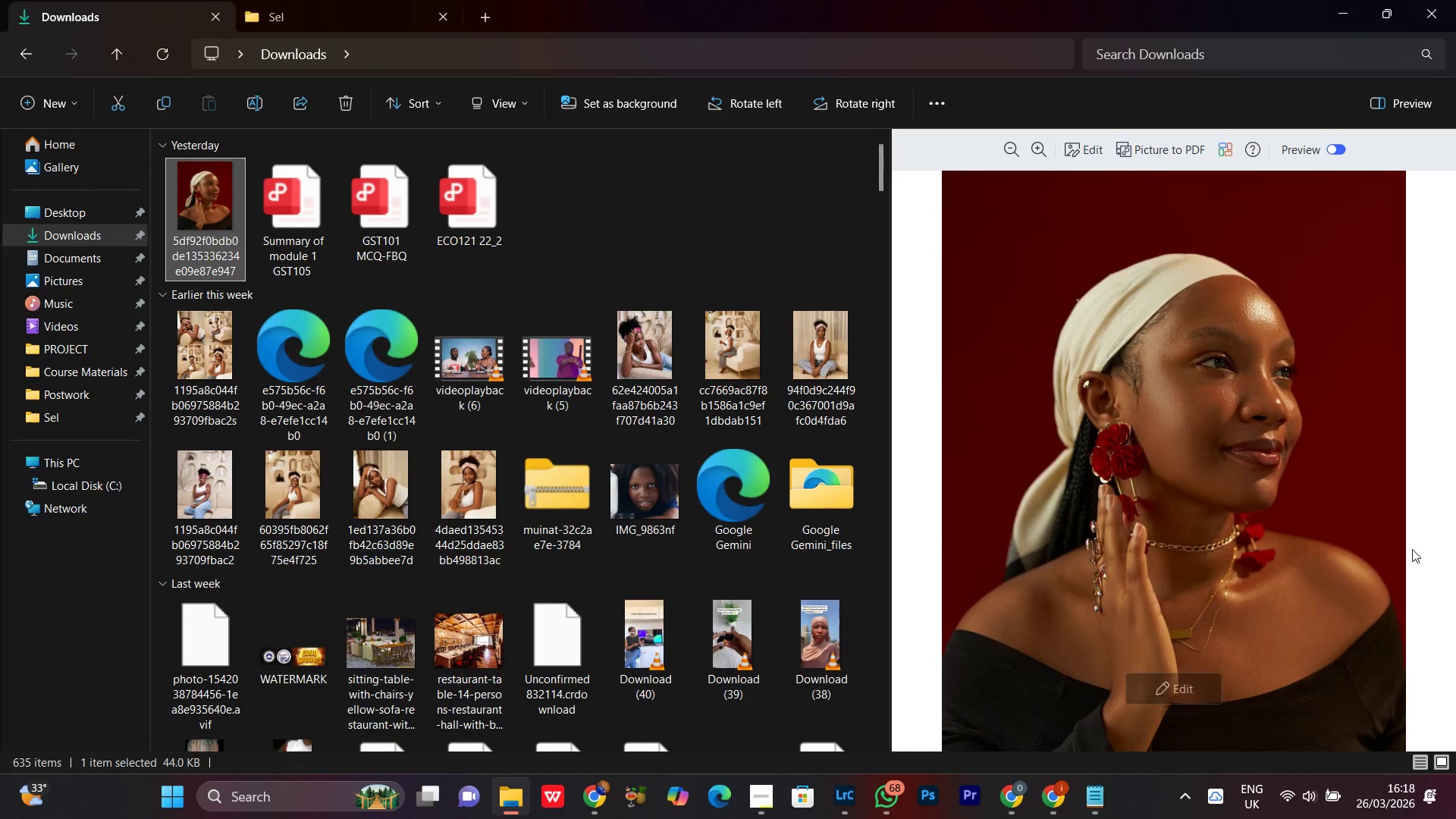 
left_click_drag(start_coordinate=[1244, 379], to_coordinate=[1106, 585])
 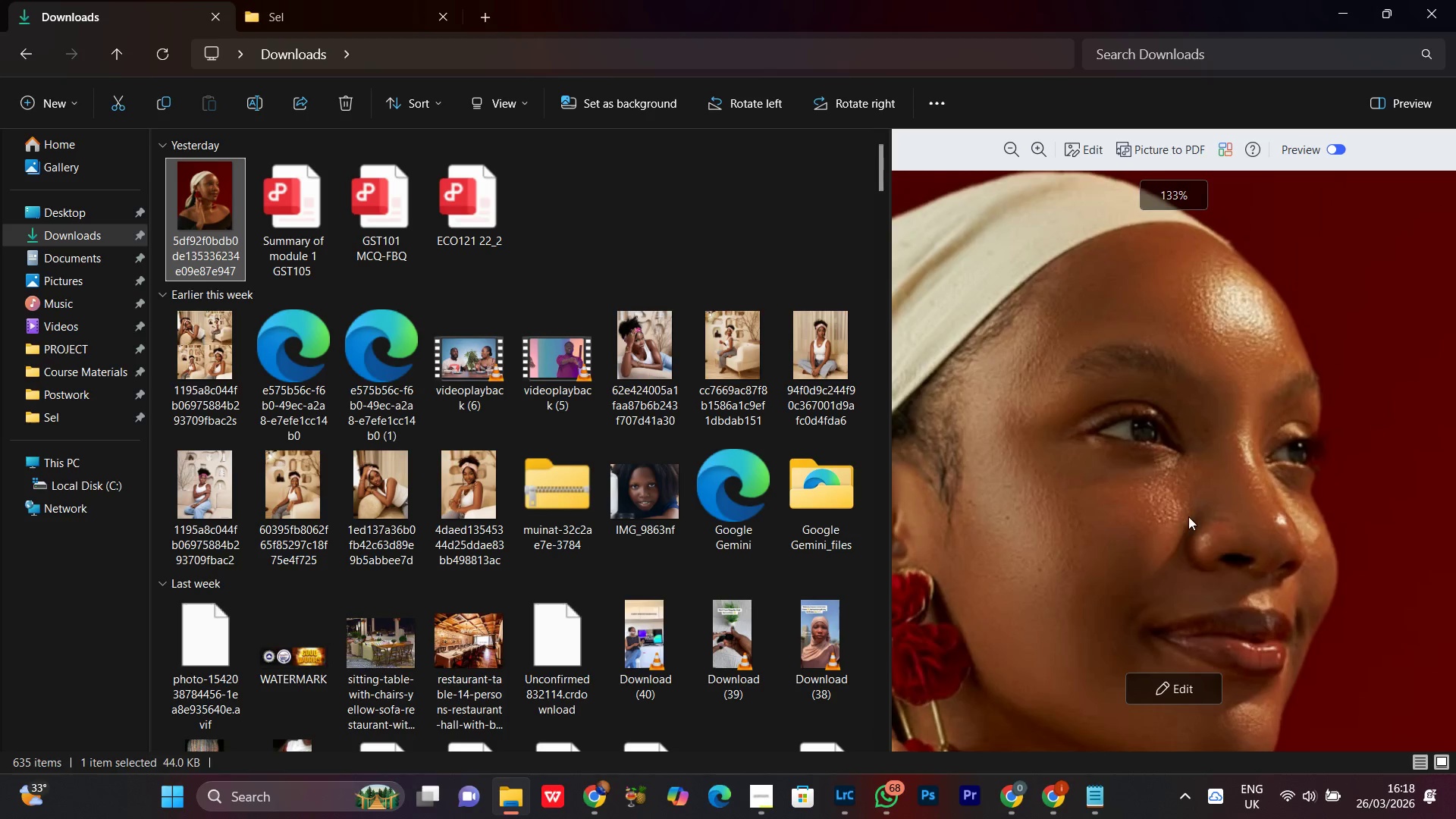 
scroll: coordinate [1222, 410], scroll_direction: up, amount: 3.0
 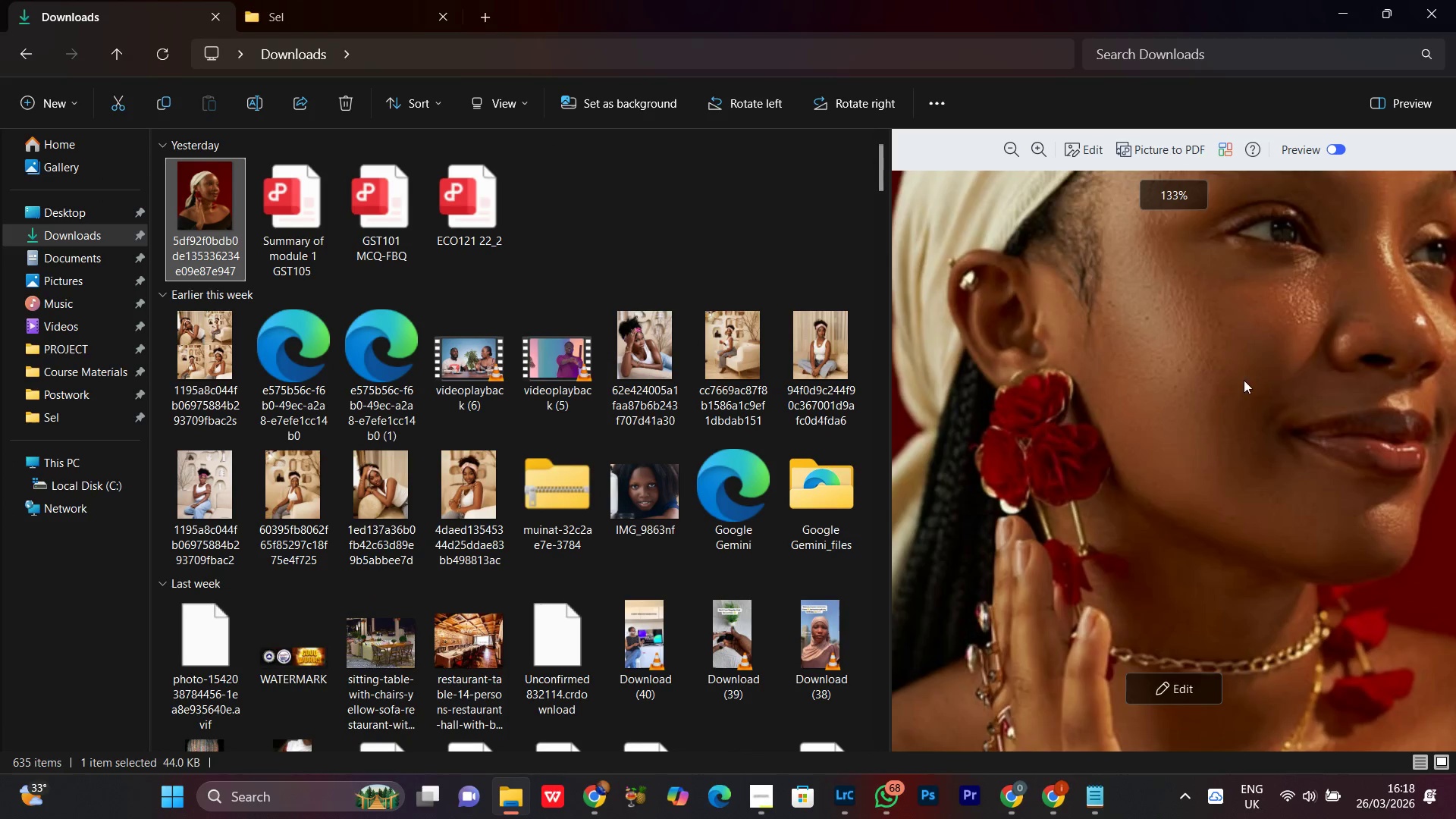 
left_click_drag(start_coordinate=[1217, 445], to_coordinate=[1188, 541])
 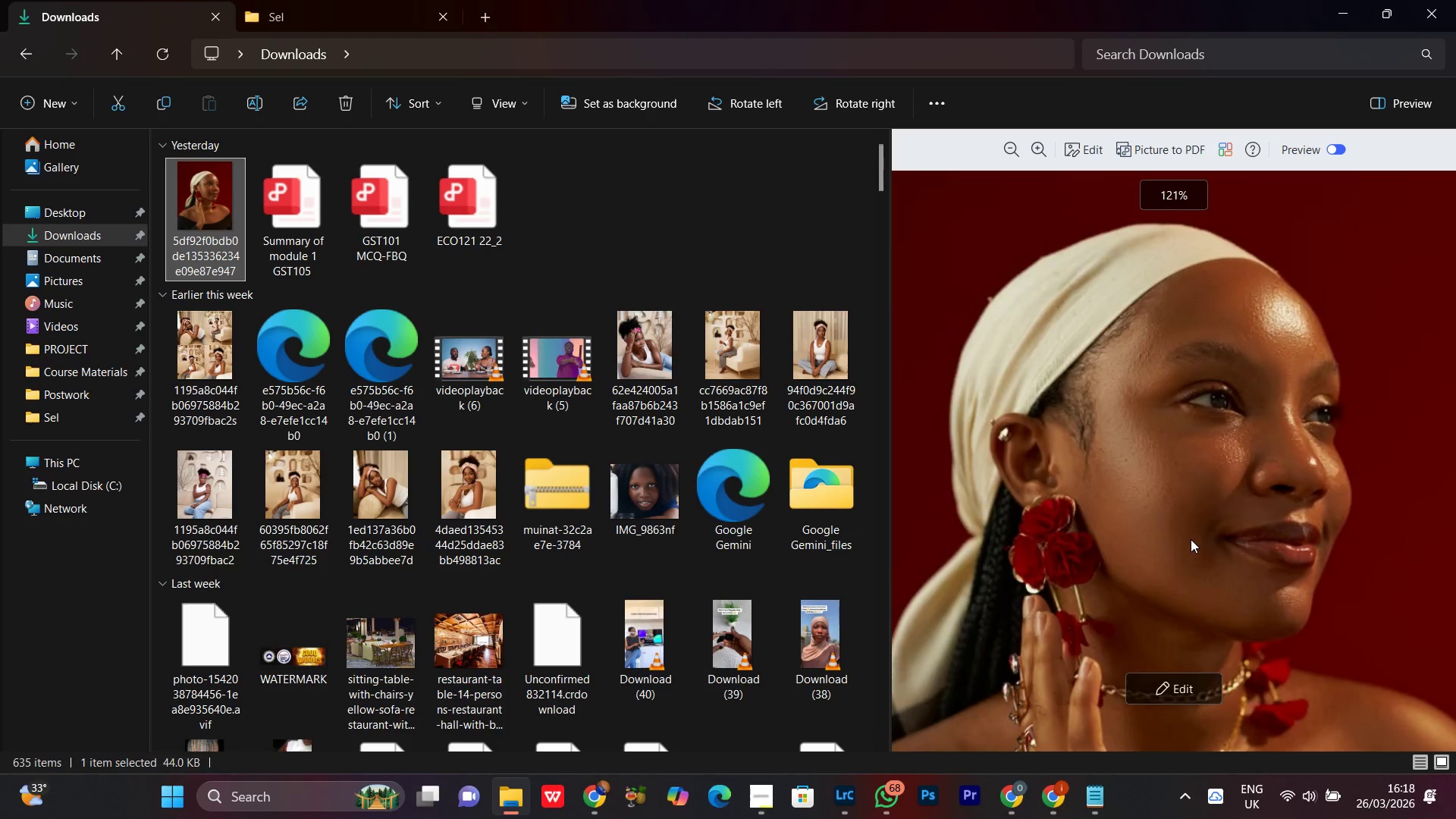 
scroll: coordinate [1250, 466], scroll_direction: down, amount: 10.0
 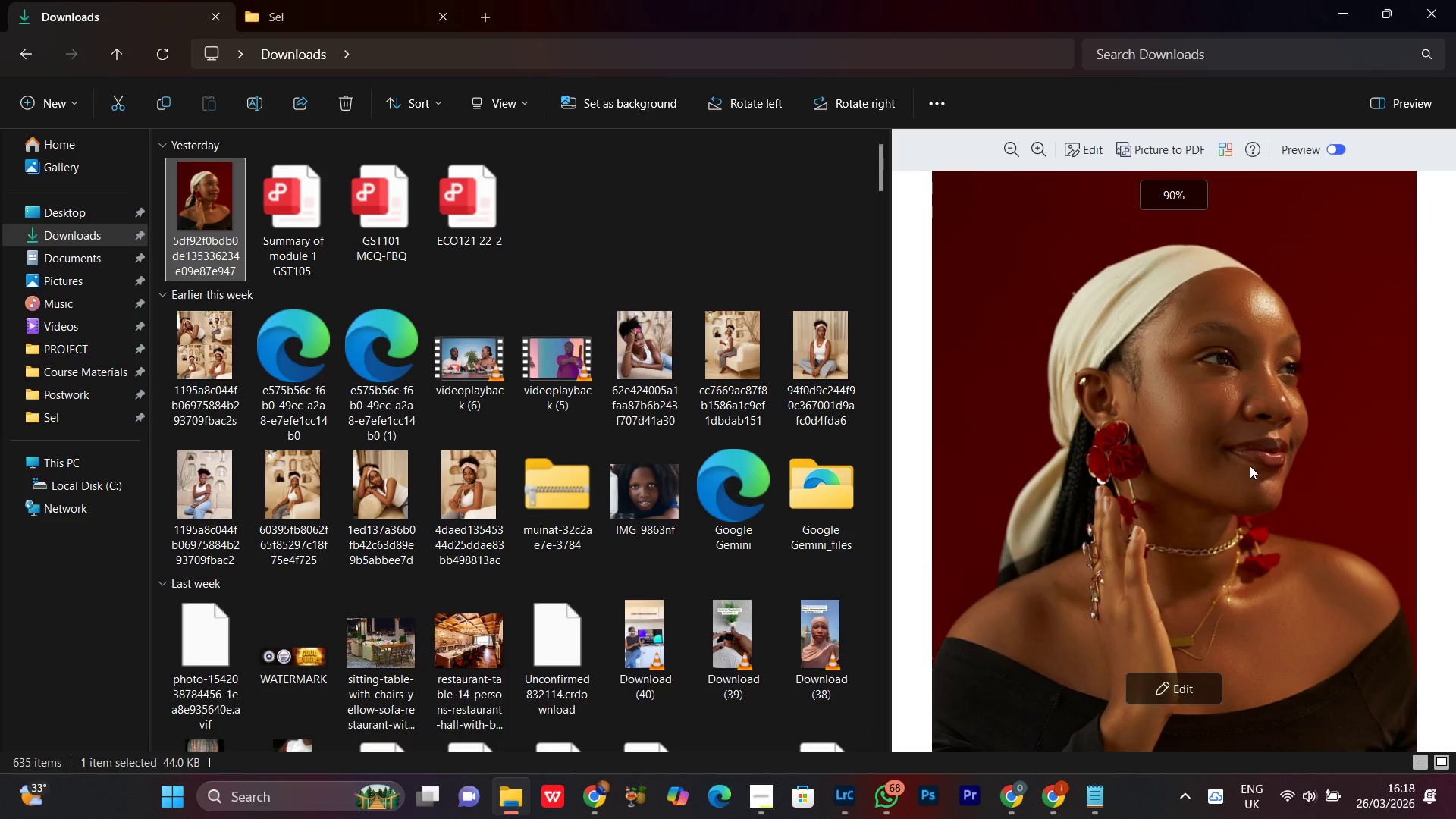 
scroll: coordinate [1250, 466], scroll_direction: none, amount: 0.0
 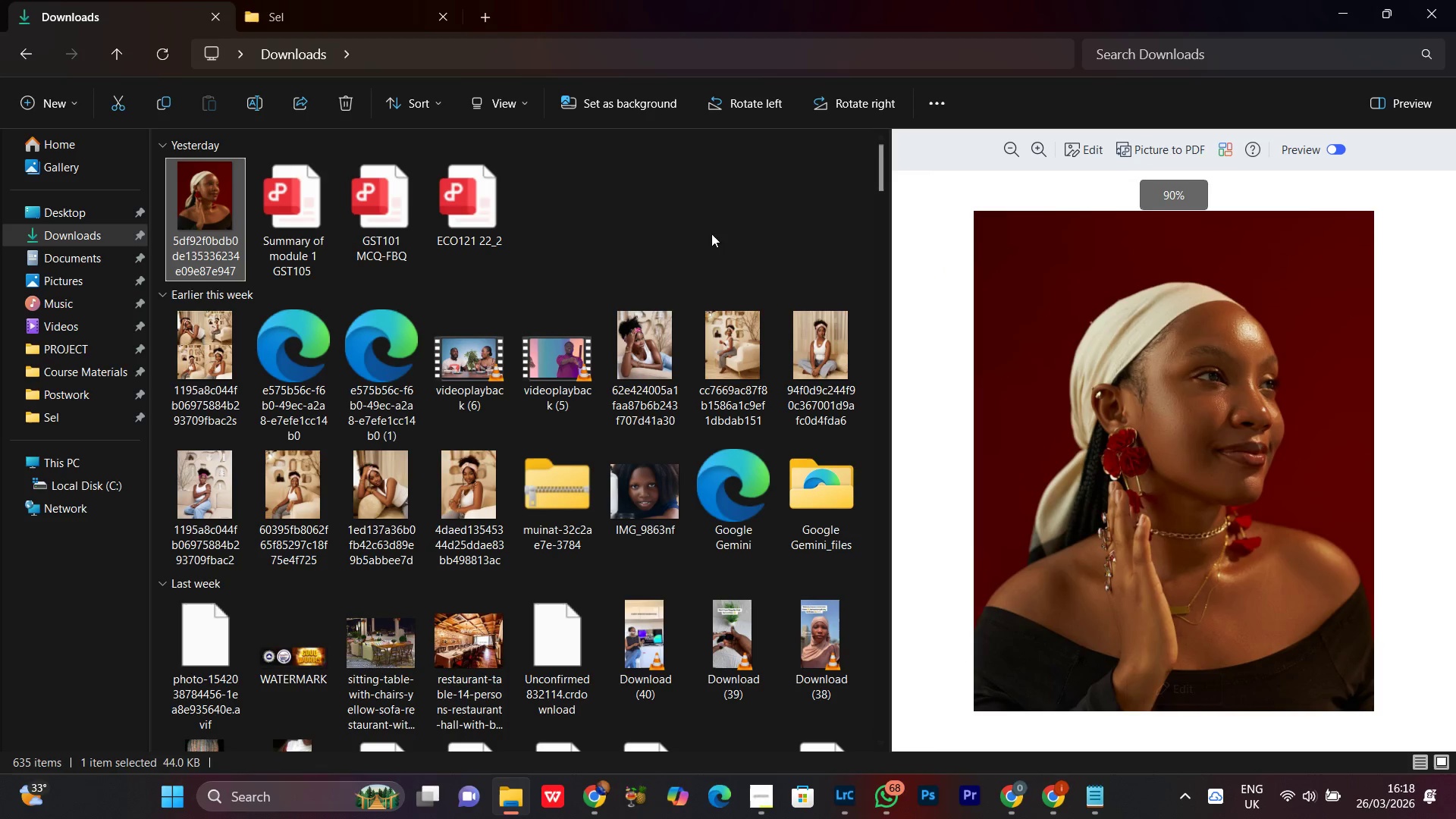 
left_click([661, 196])
 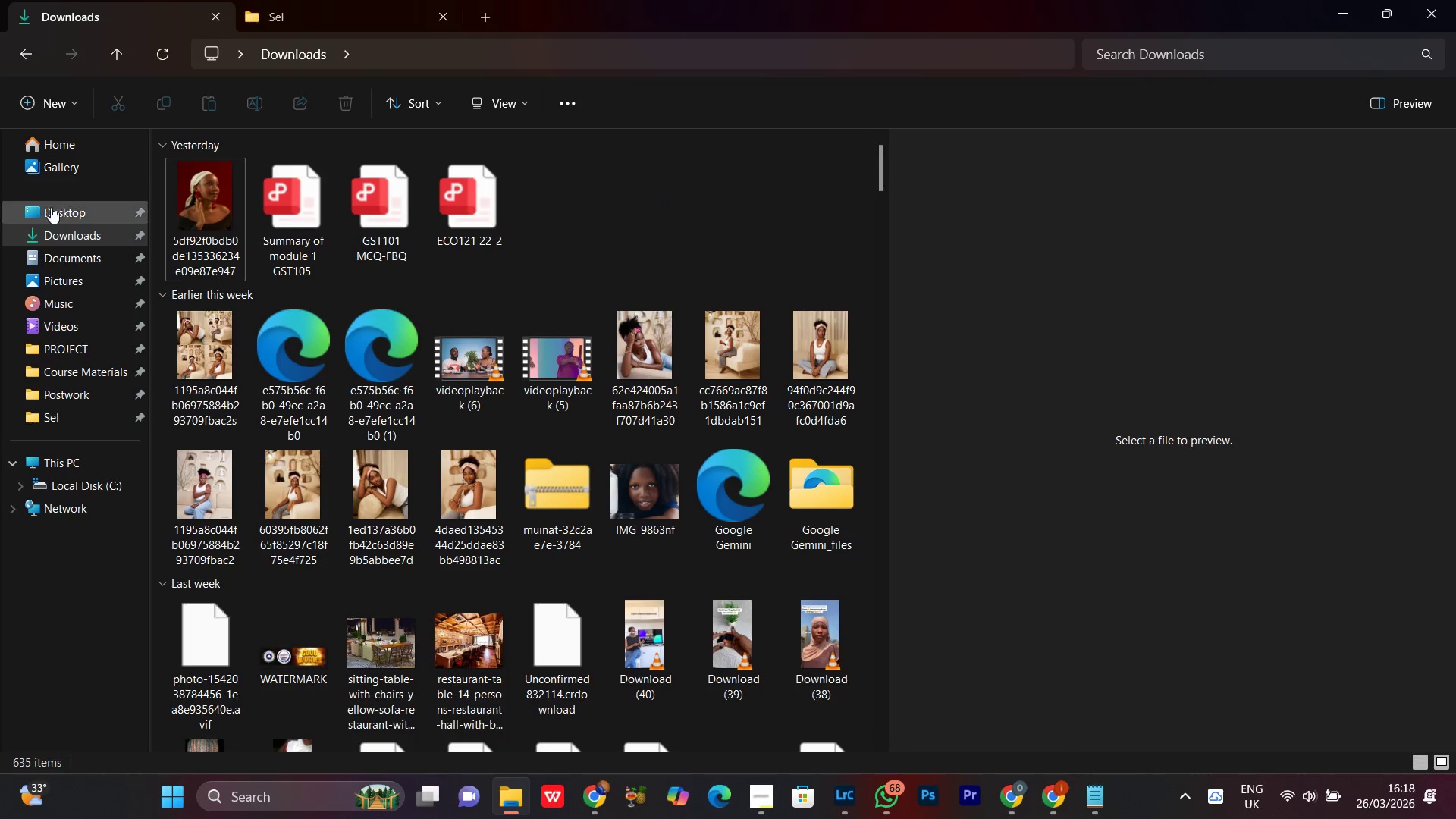 
left_click([67, 210])
 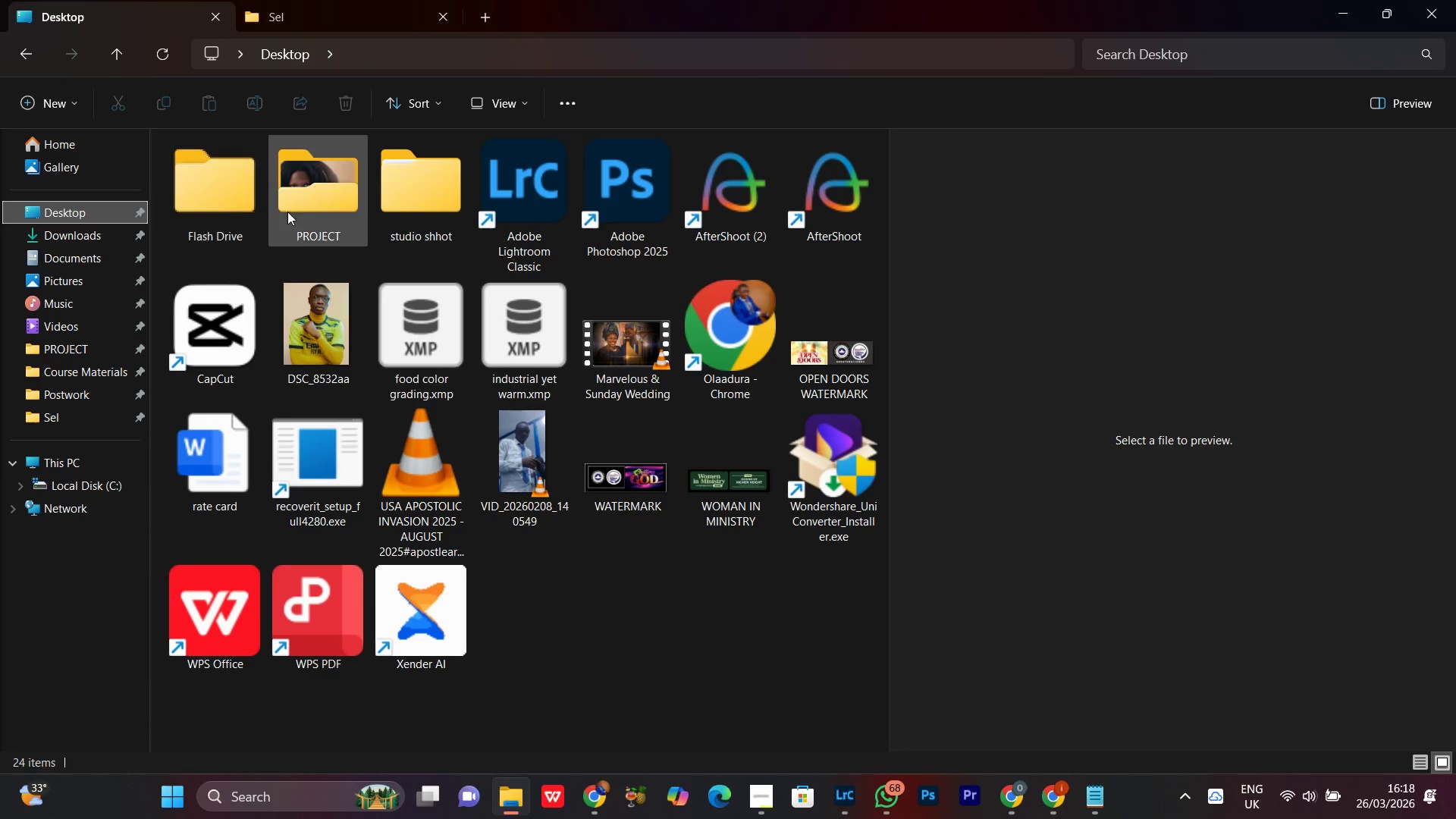 
double_click([300, 195])
 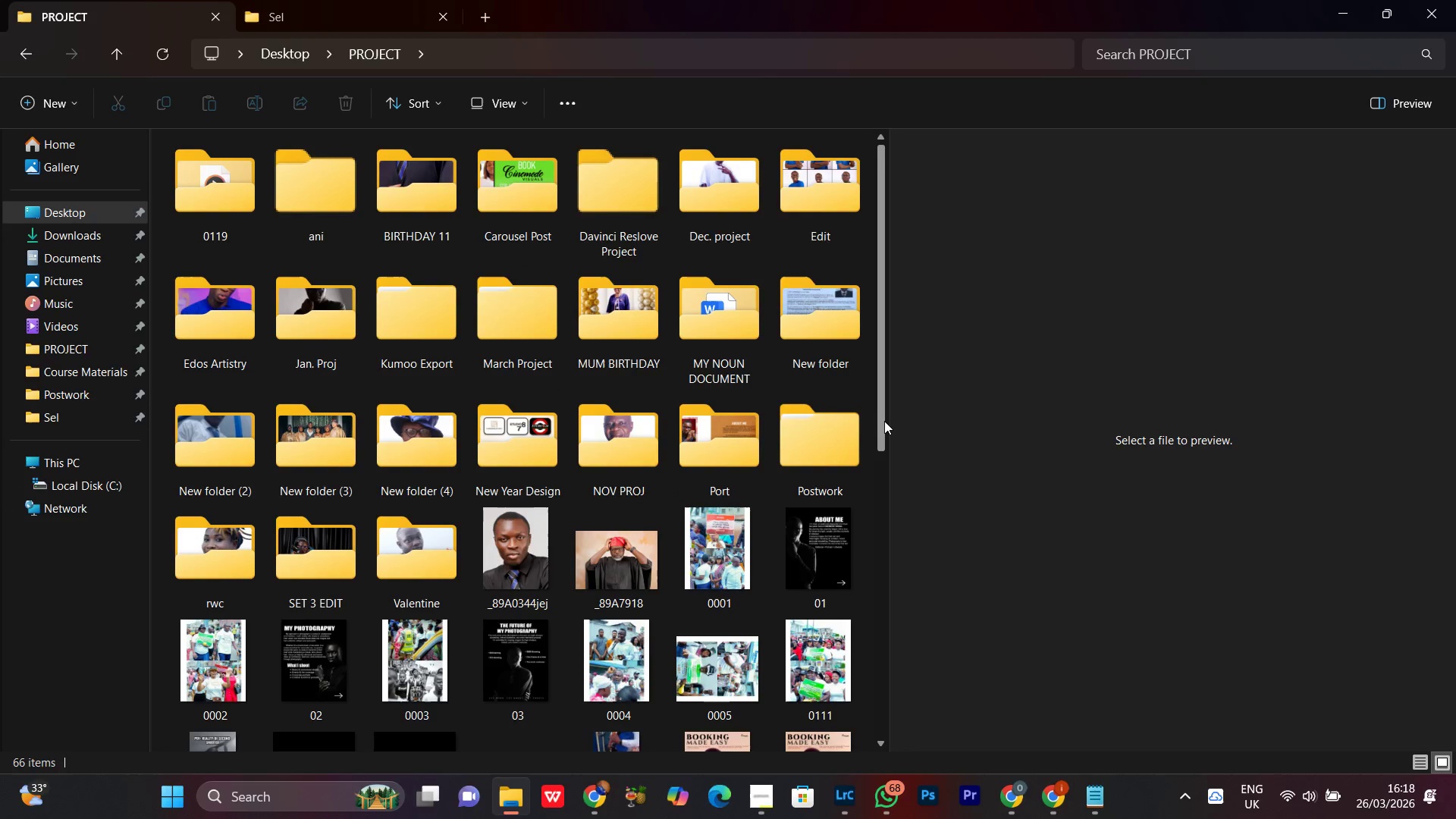 
left_click_drag(start_coordinate=[884, 412], to_coordinate=[883, 362])
 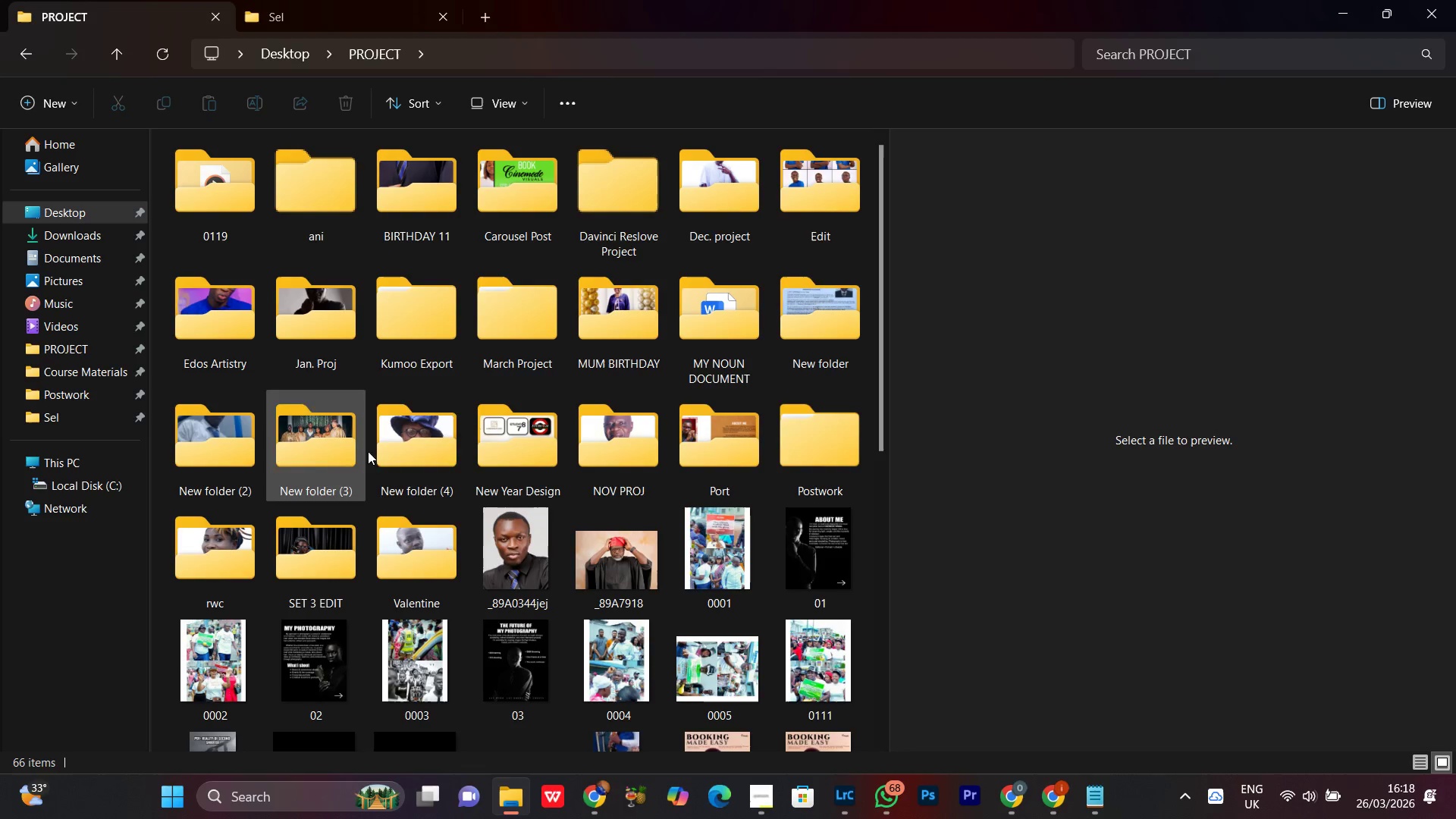 
wait(6.06)
 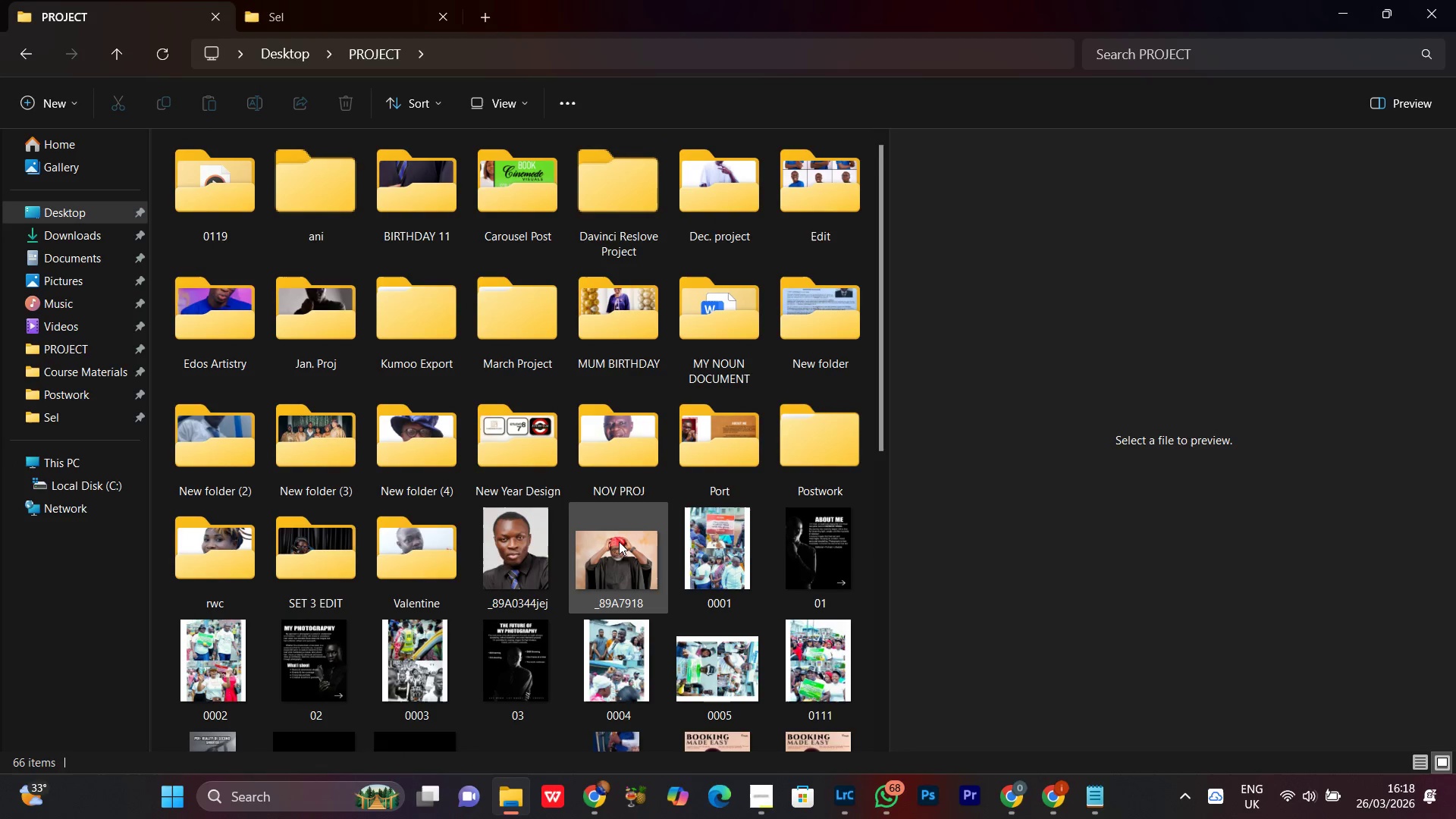 
double_click([432, 463])
 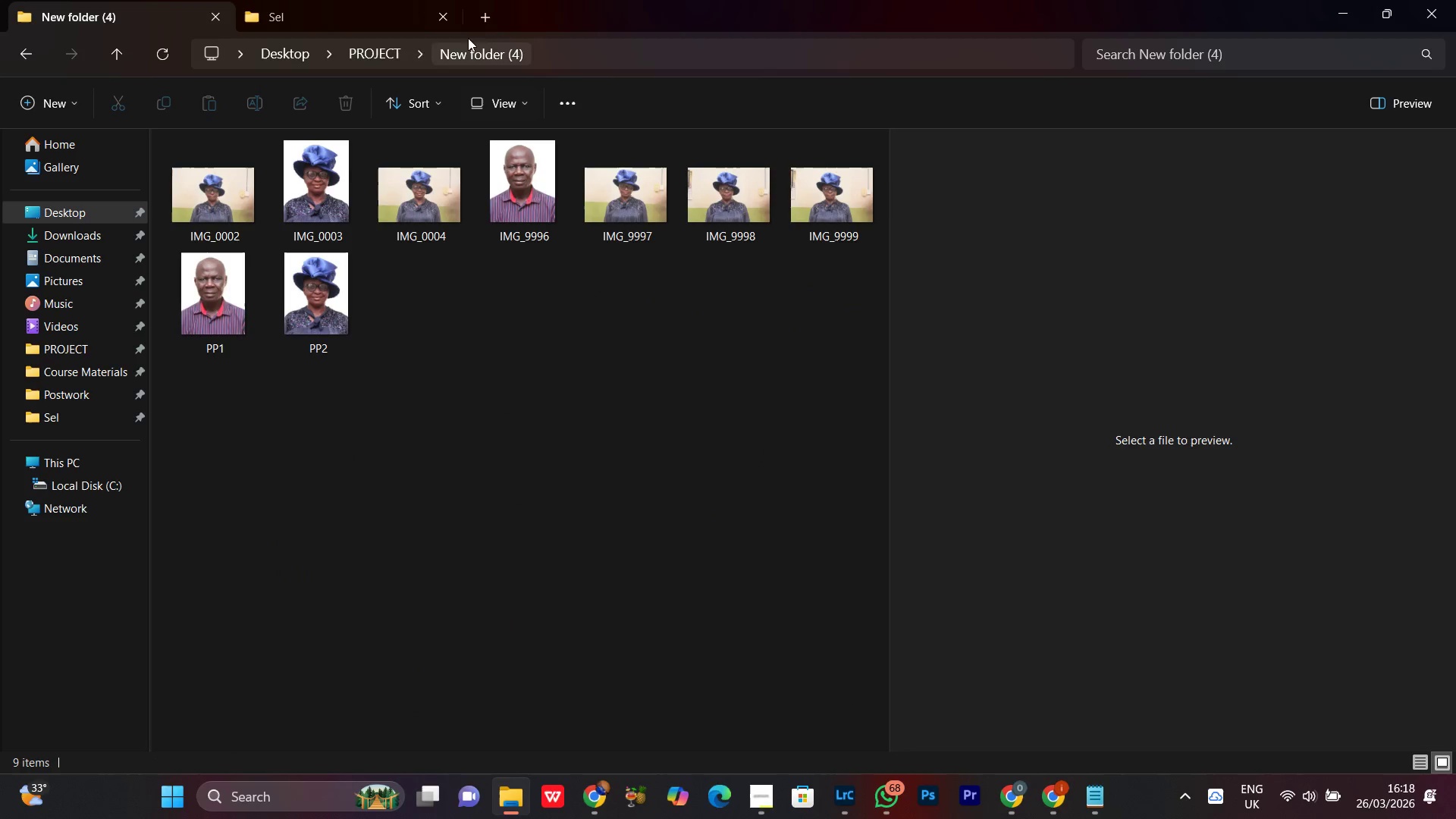 
left_click([382, 50])
 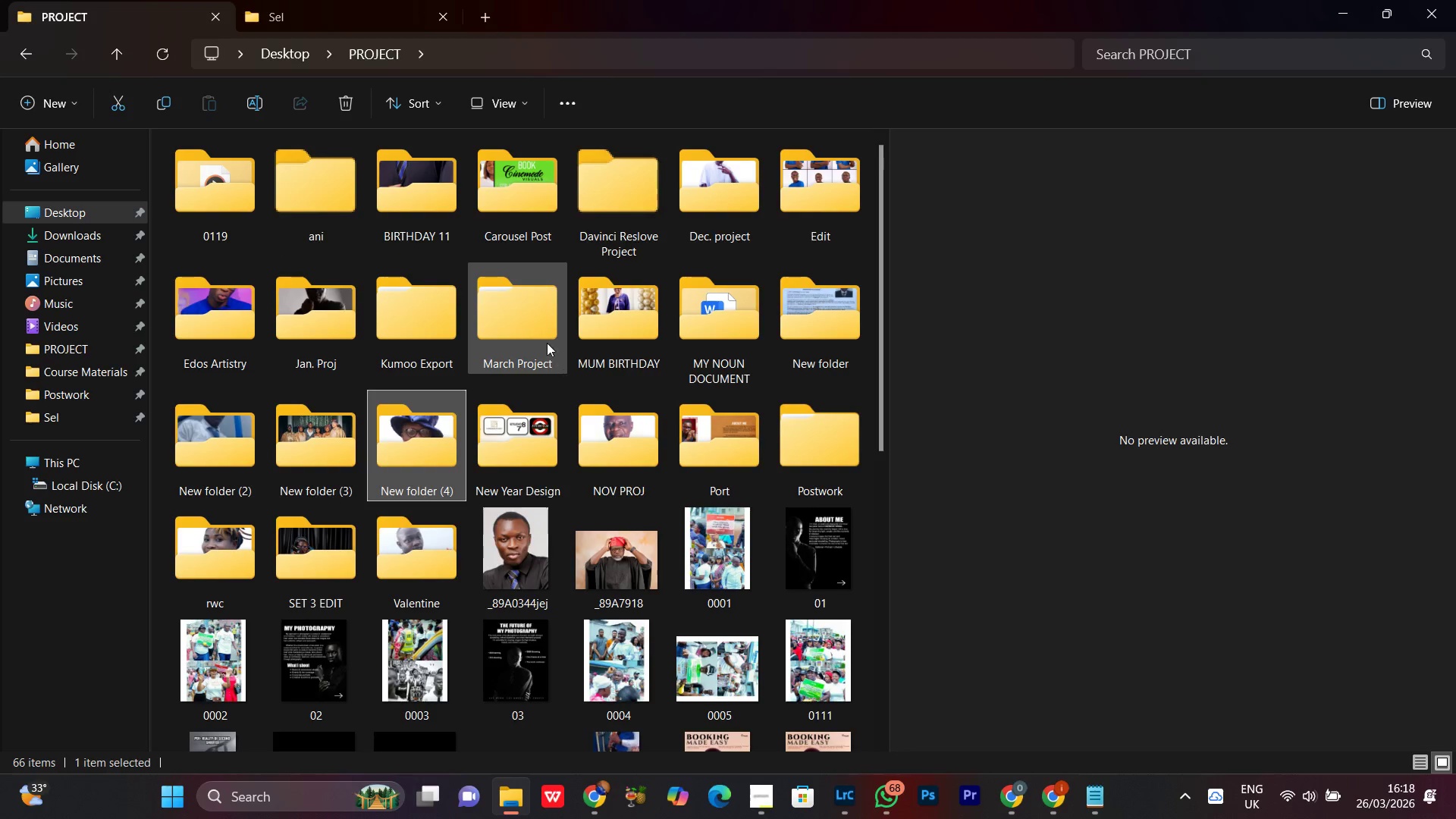 
wait(6.75)
 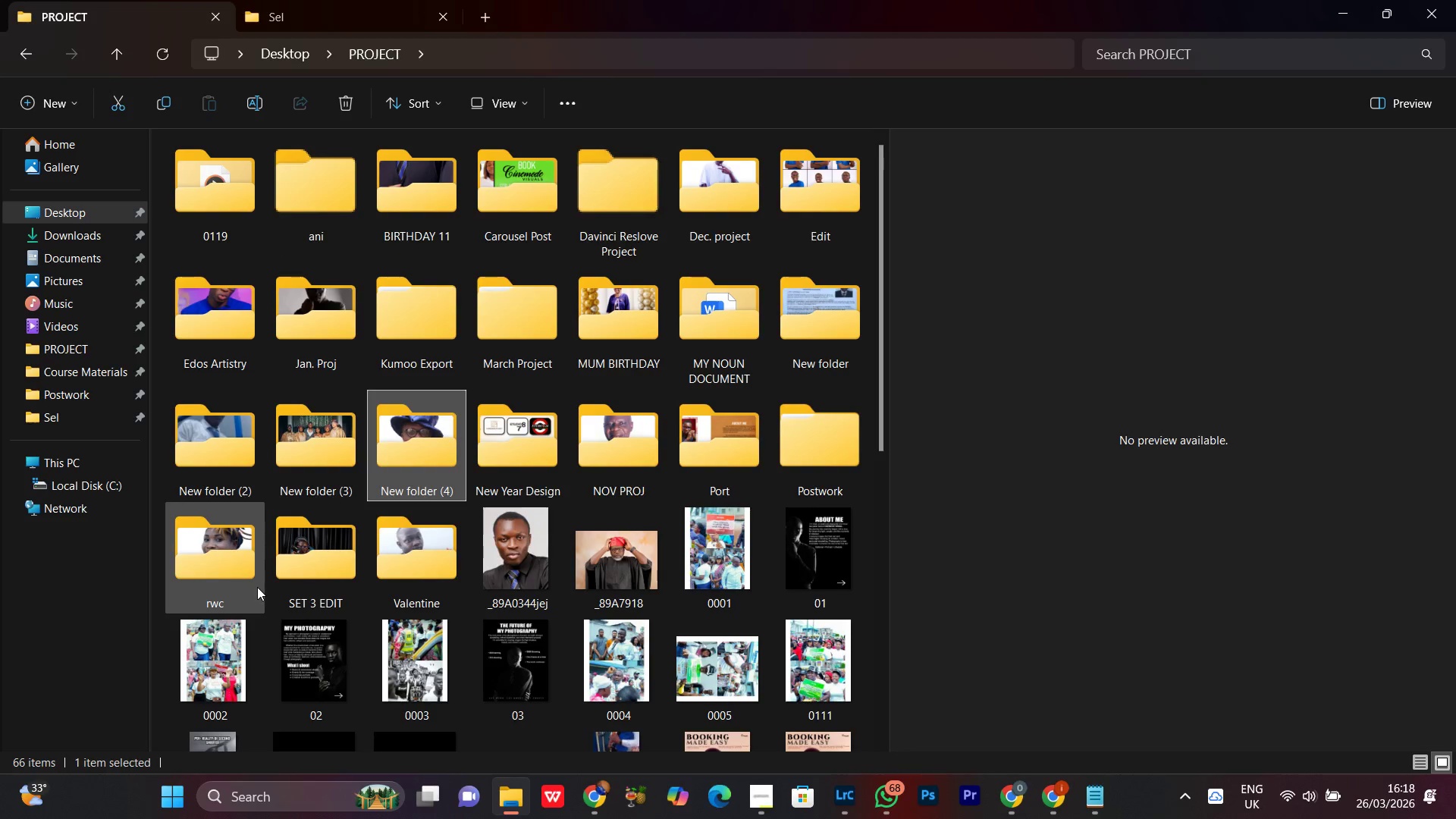 
double_click([518, 321])
 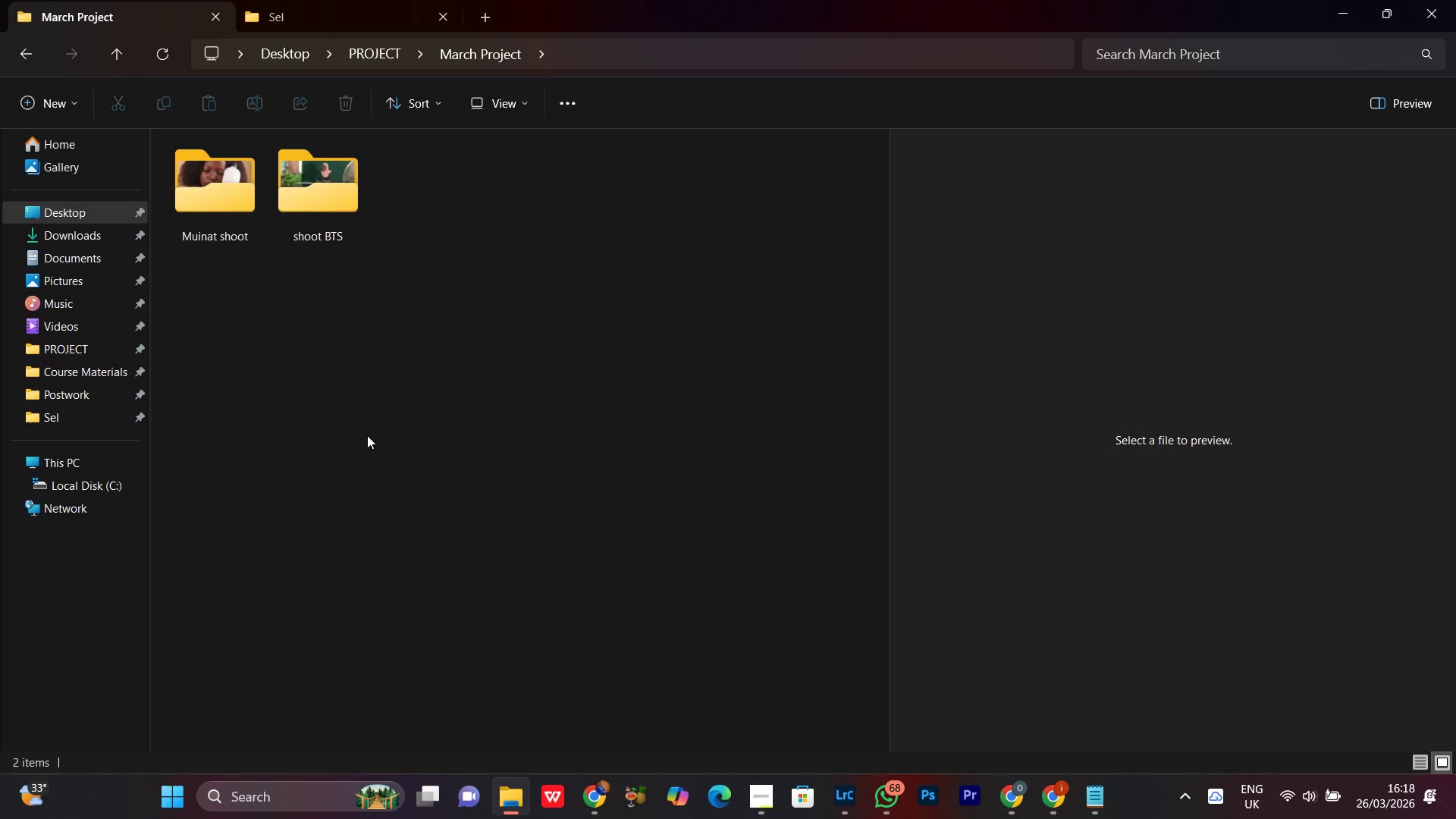 
left_click([363, 438])
 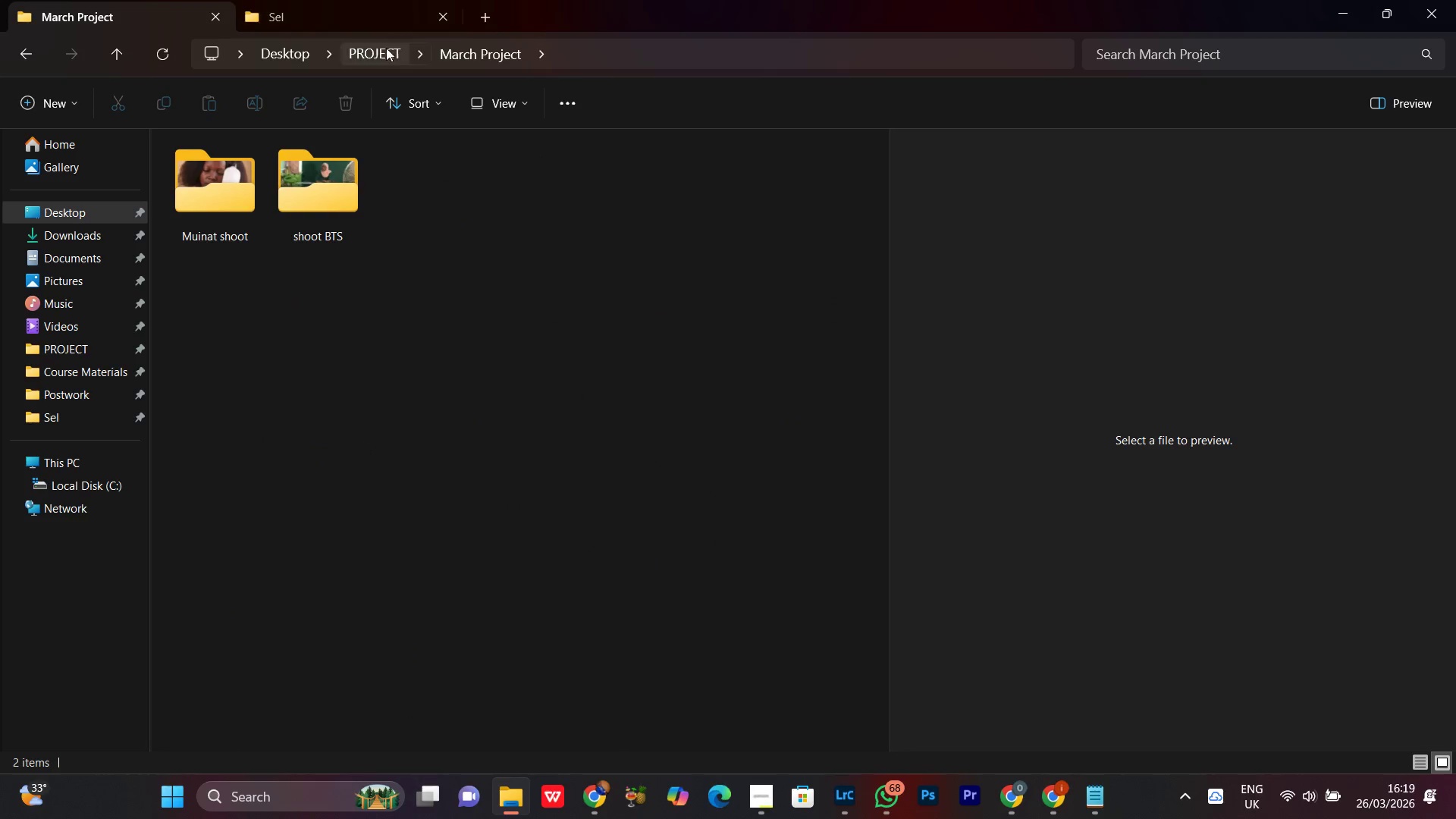 
left_click([382, 49])
 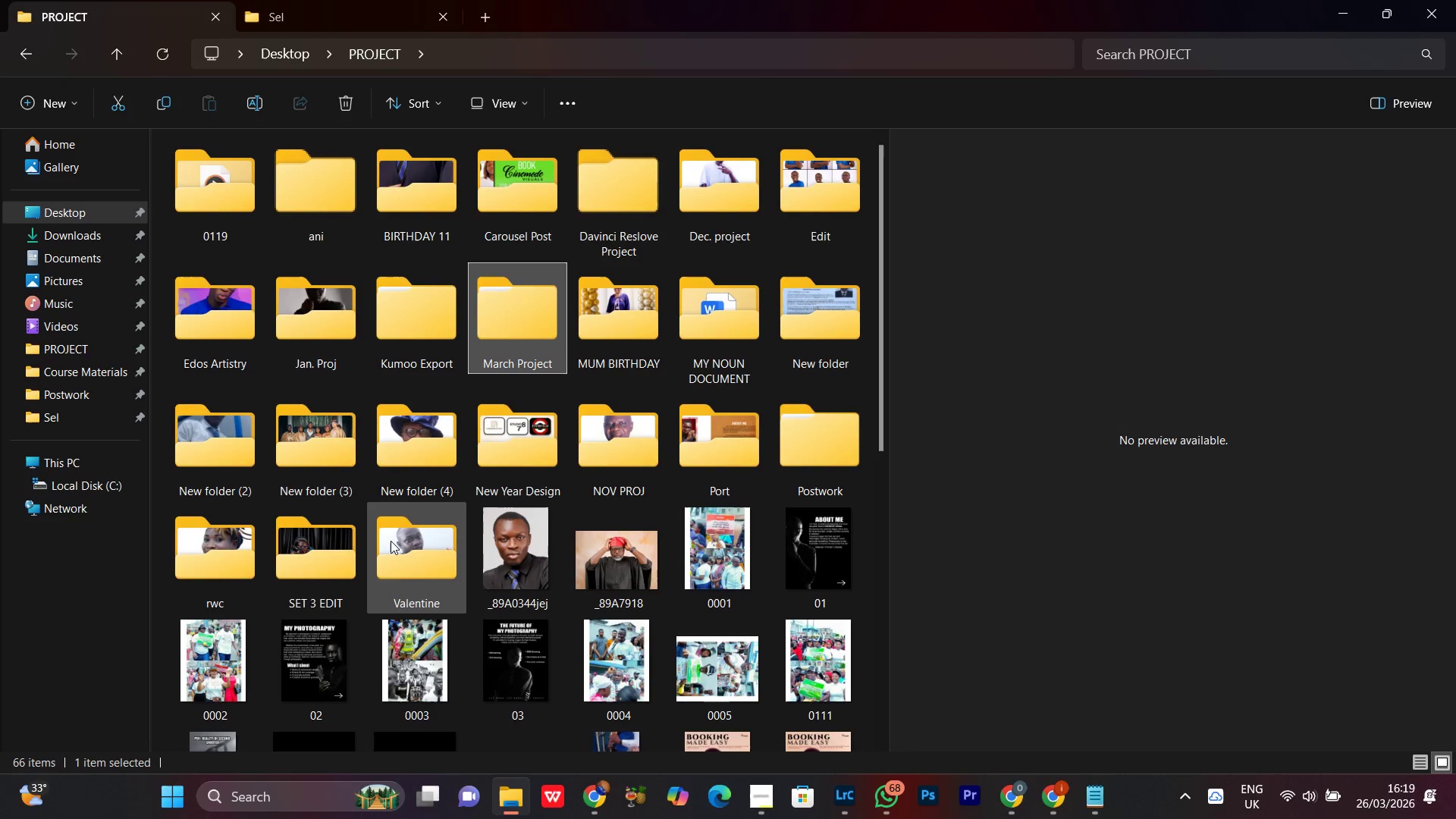 
double_click([186, 556])
 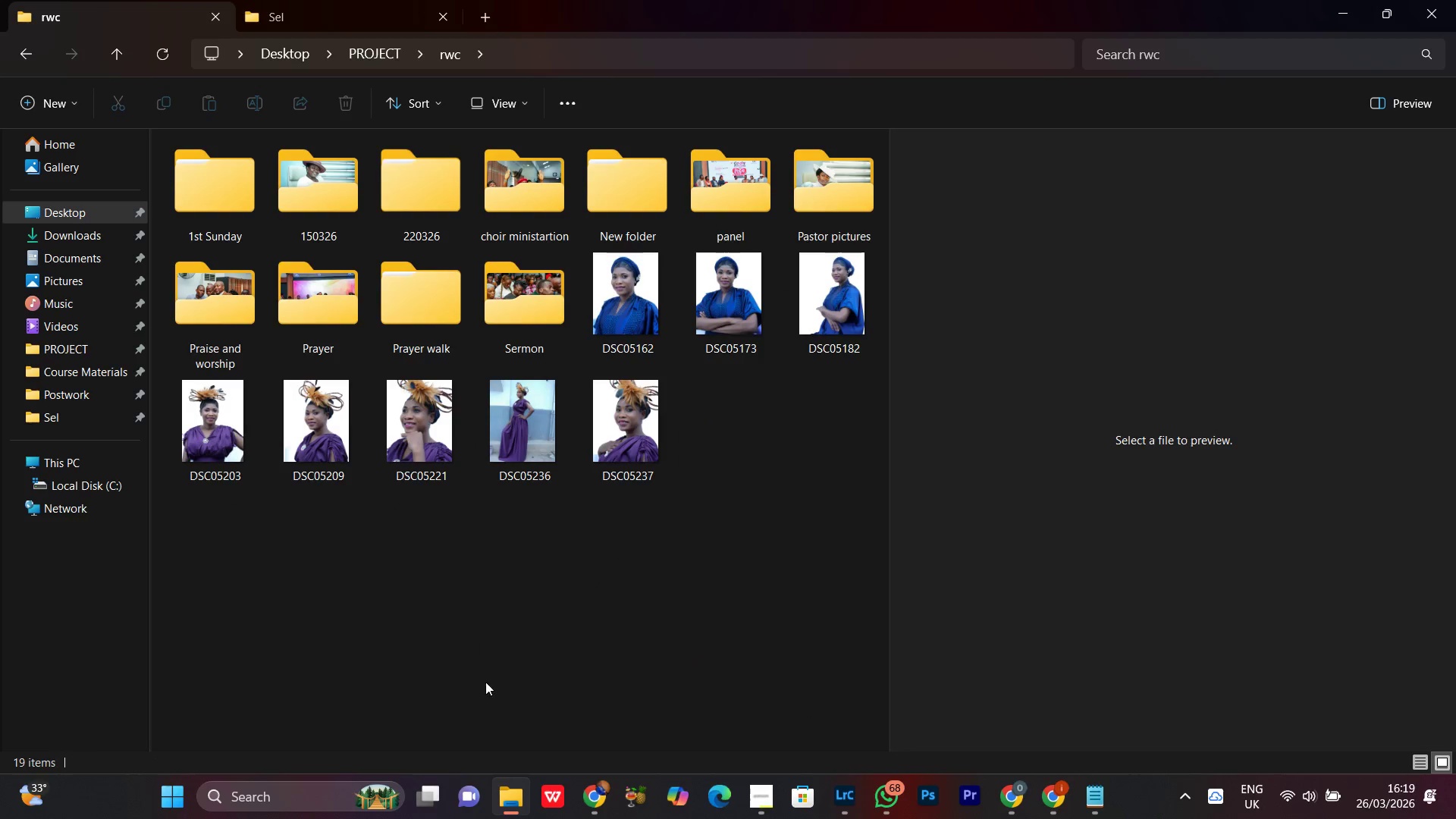 
left_click([516, 663])
 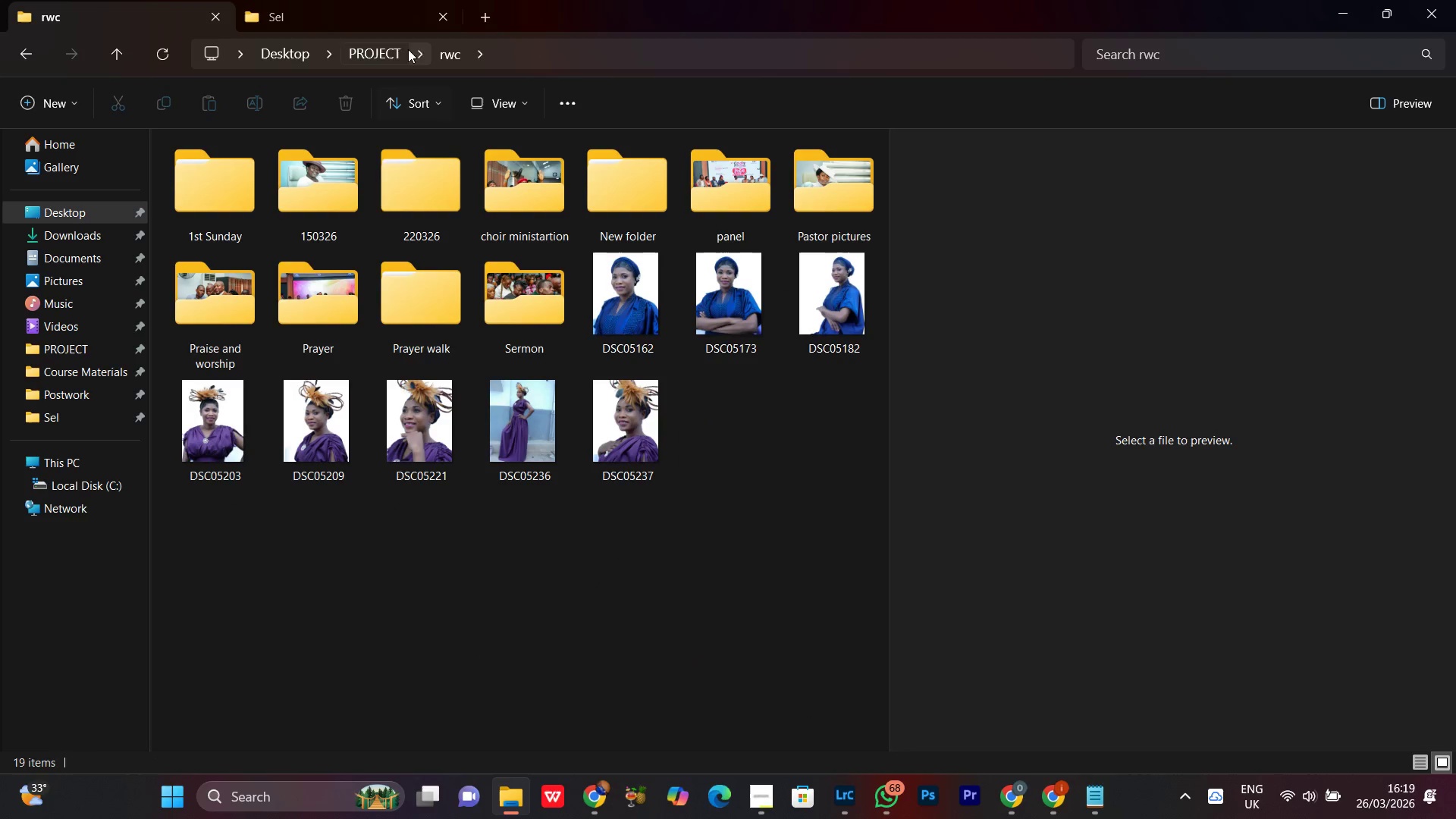 
left_click([374, 49])
 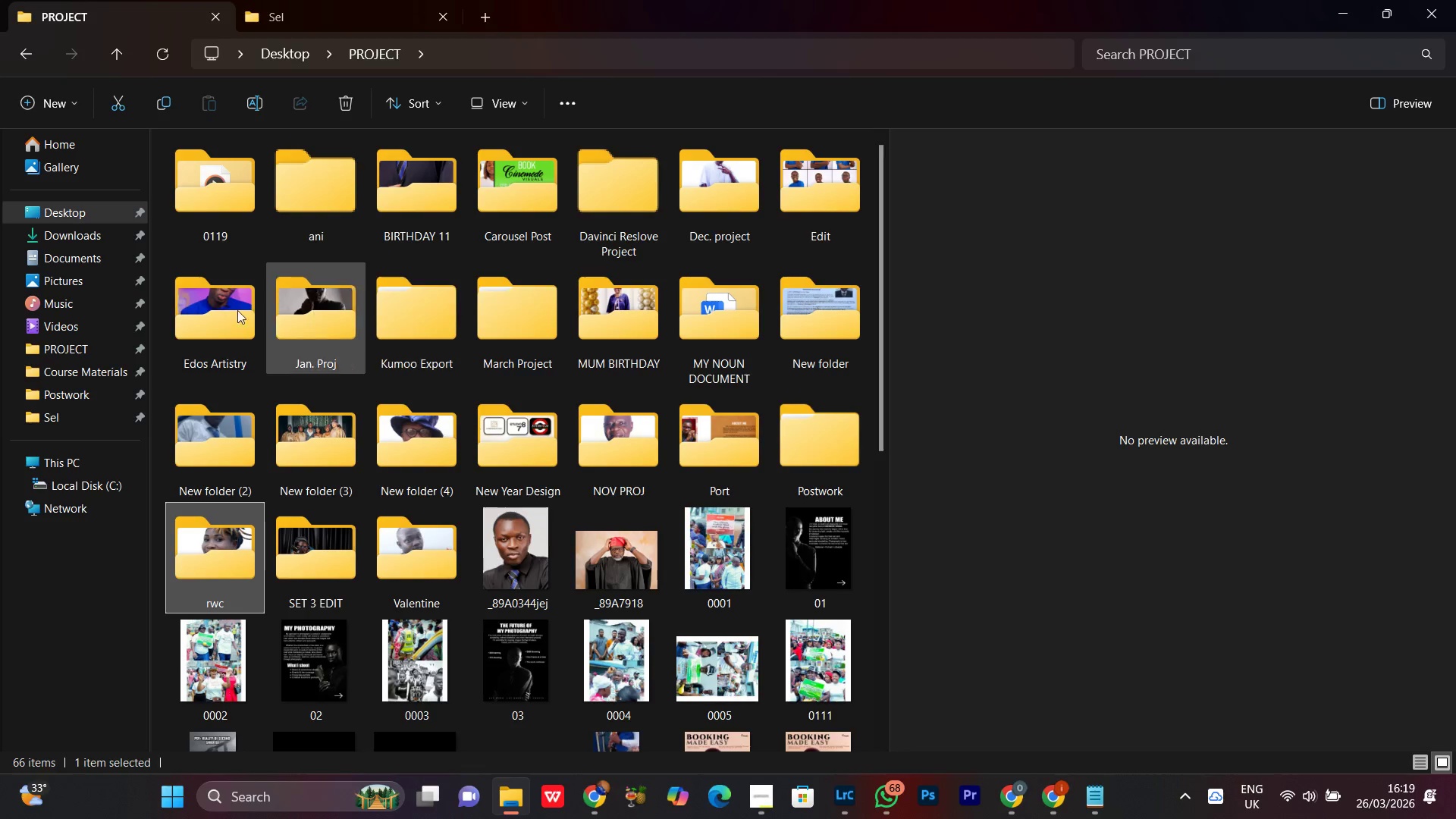 
wait(5.59)
 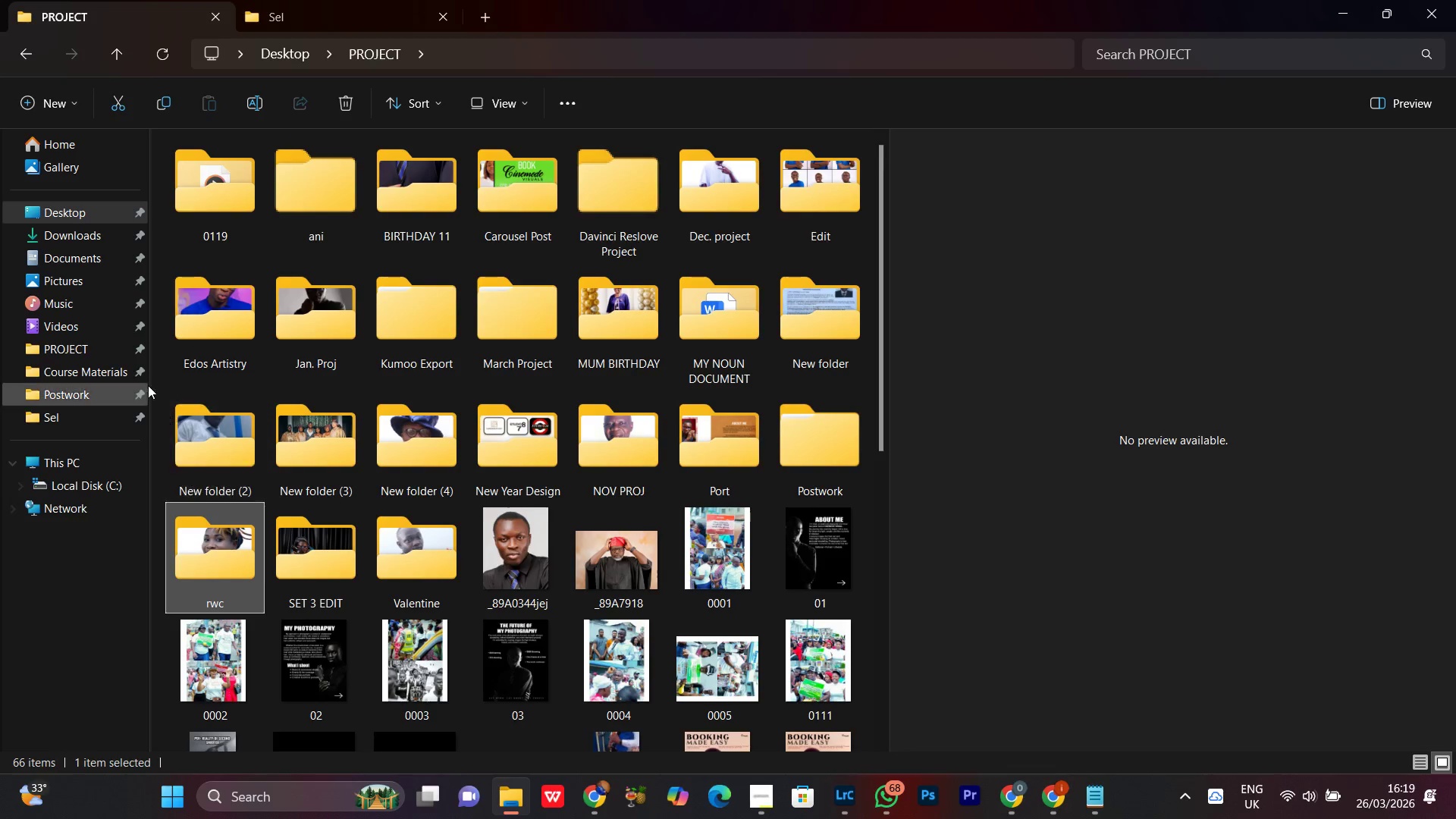 
double_click([204, 317])
 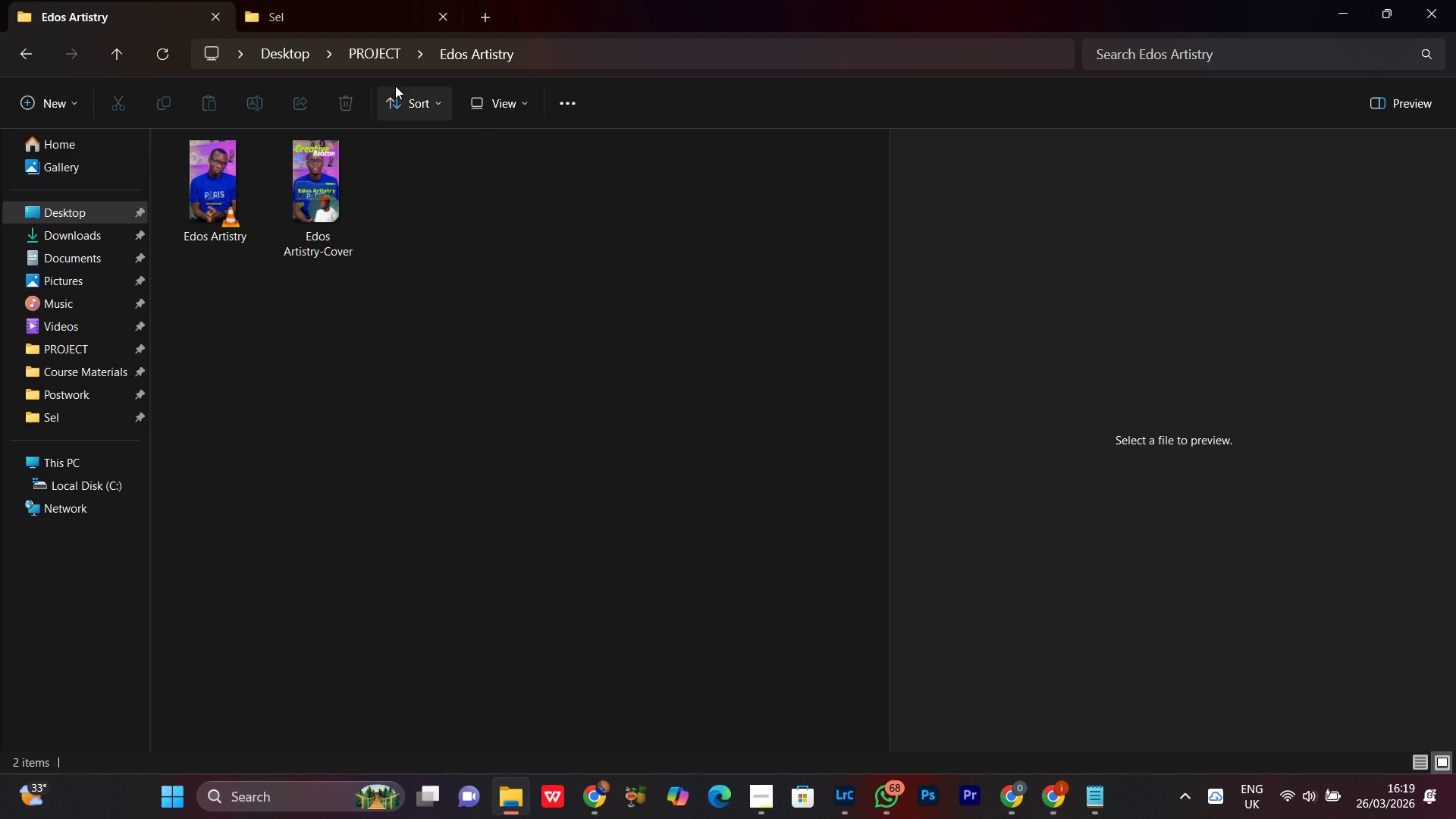 
left_click([388, 55])
 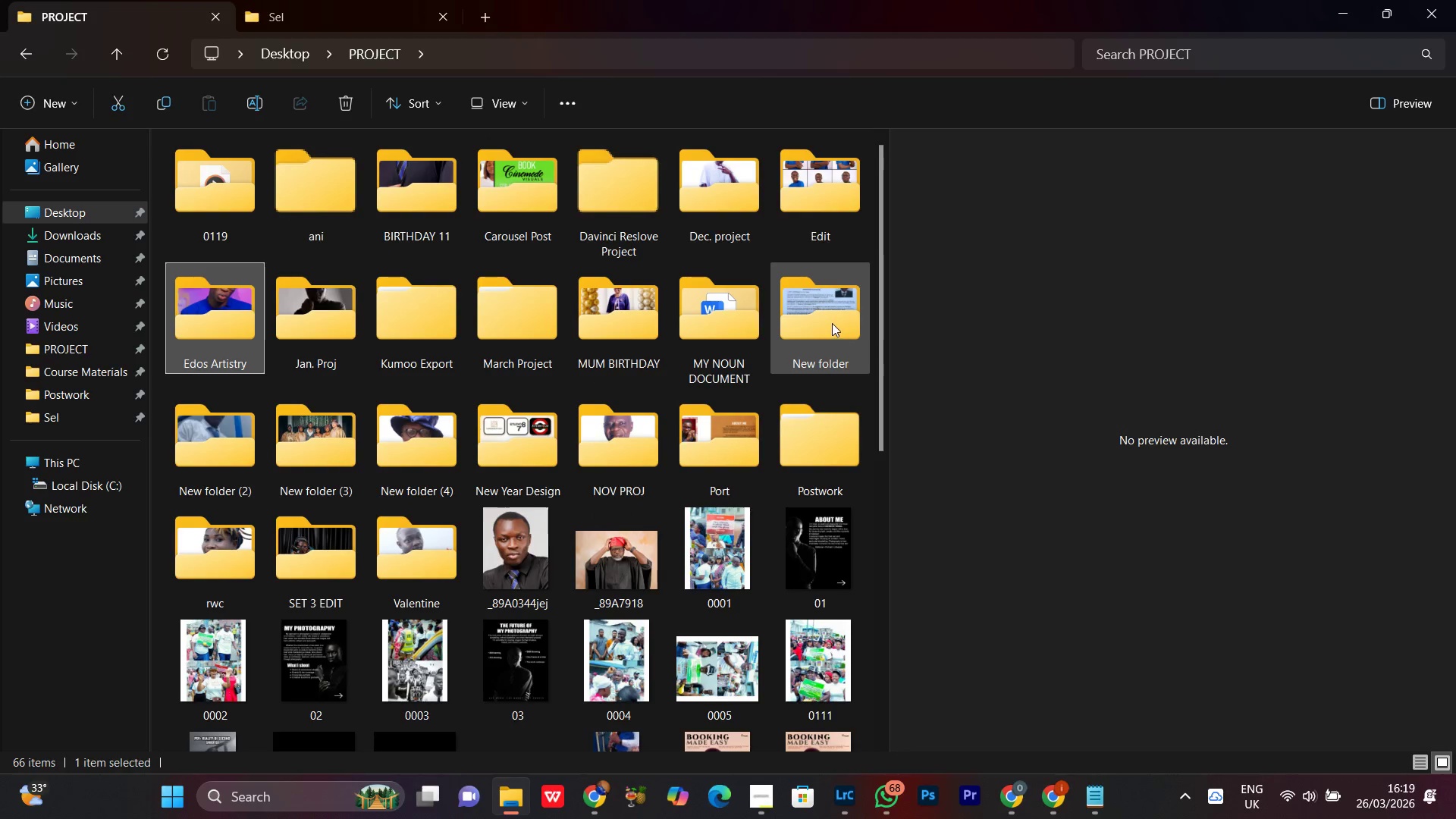 
wait(6.98)
 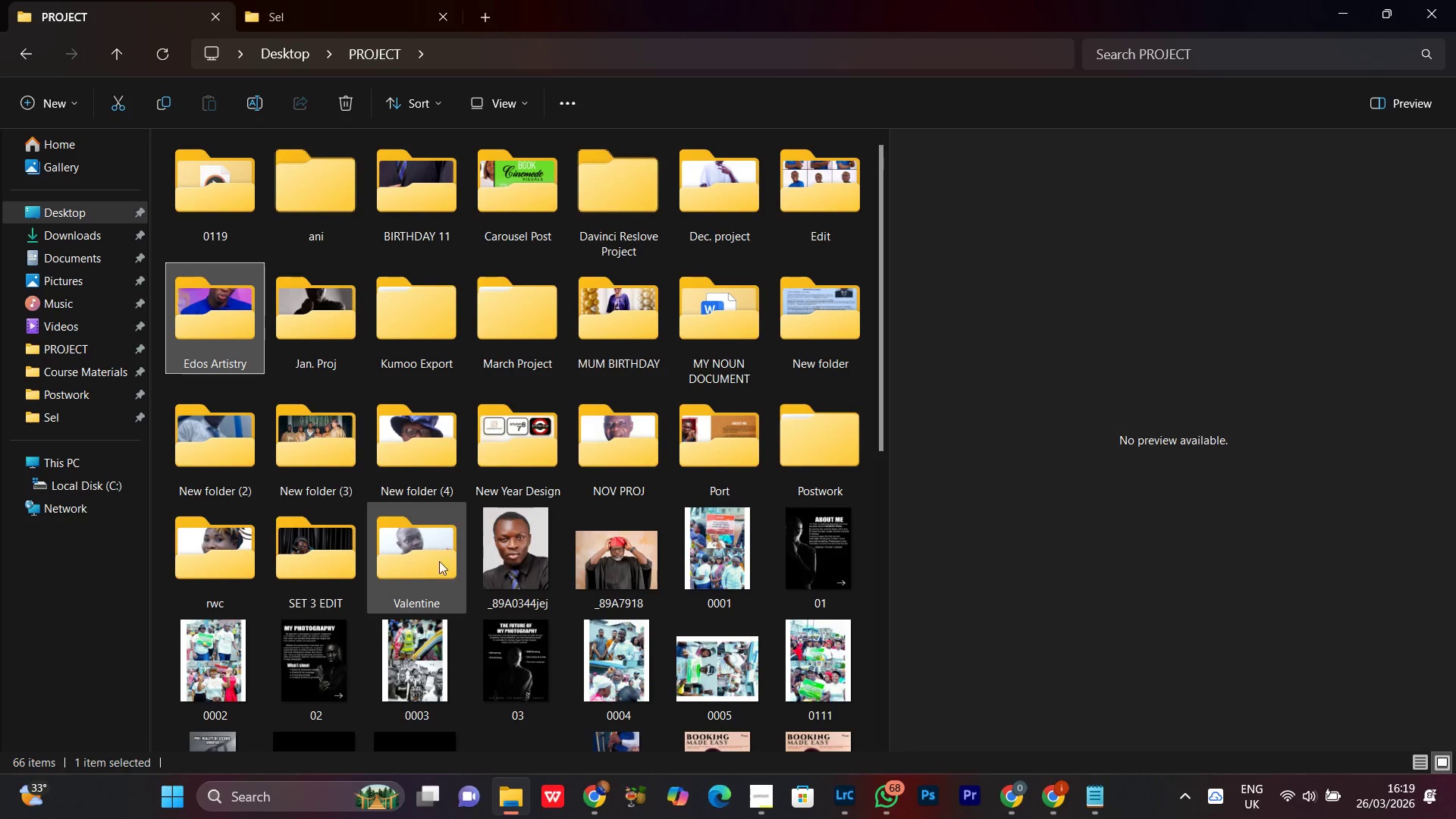 
double_click([718, 192])
 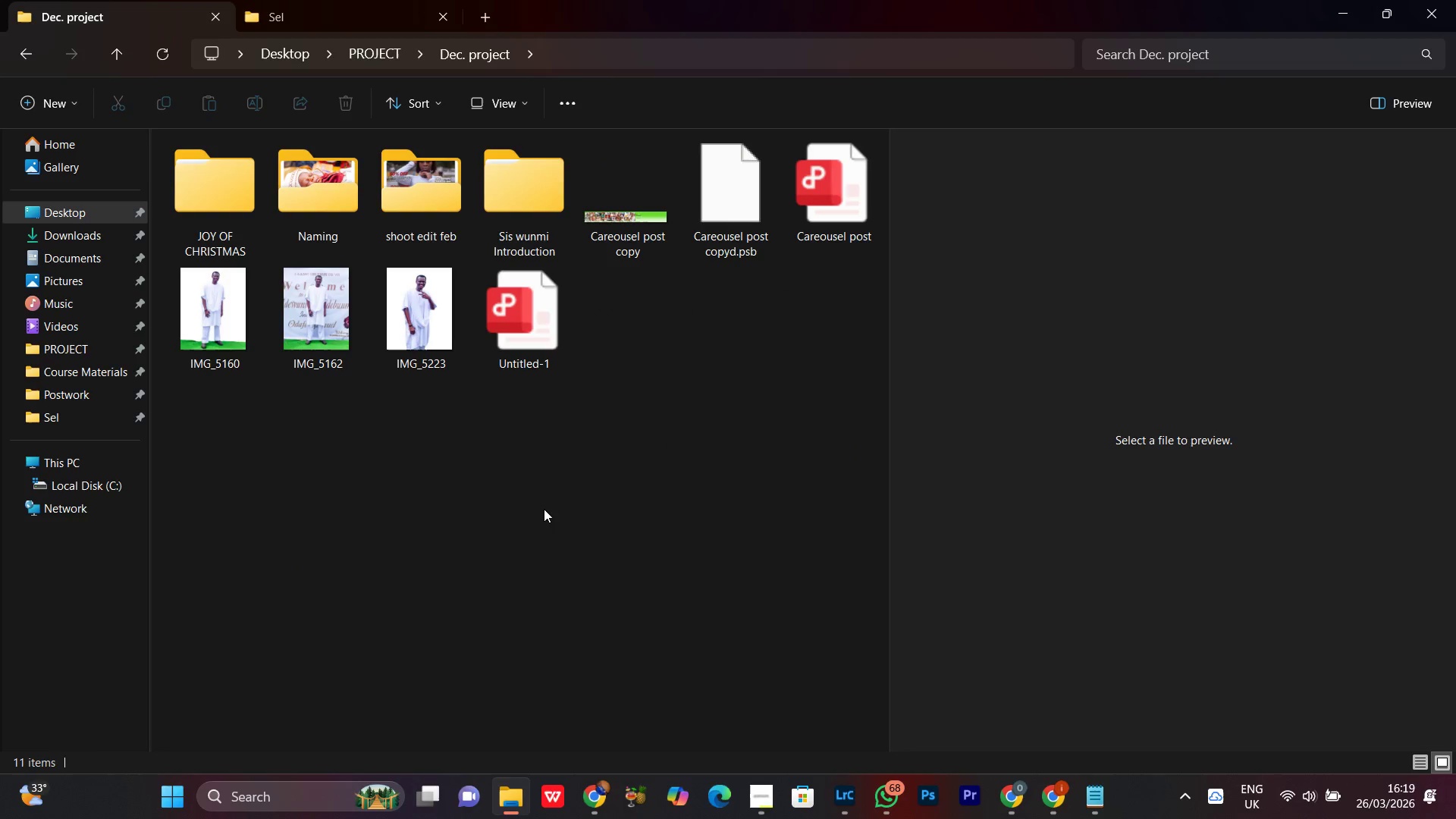 
left_click([543, 516])
 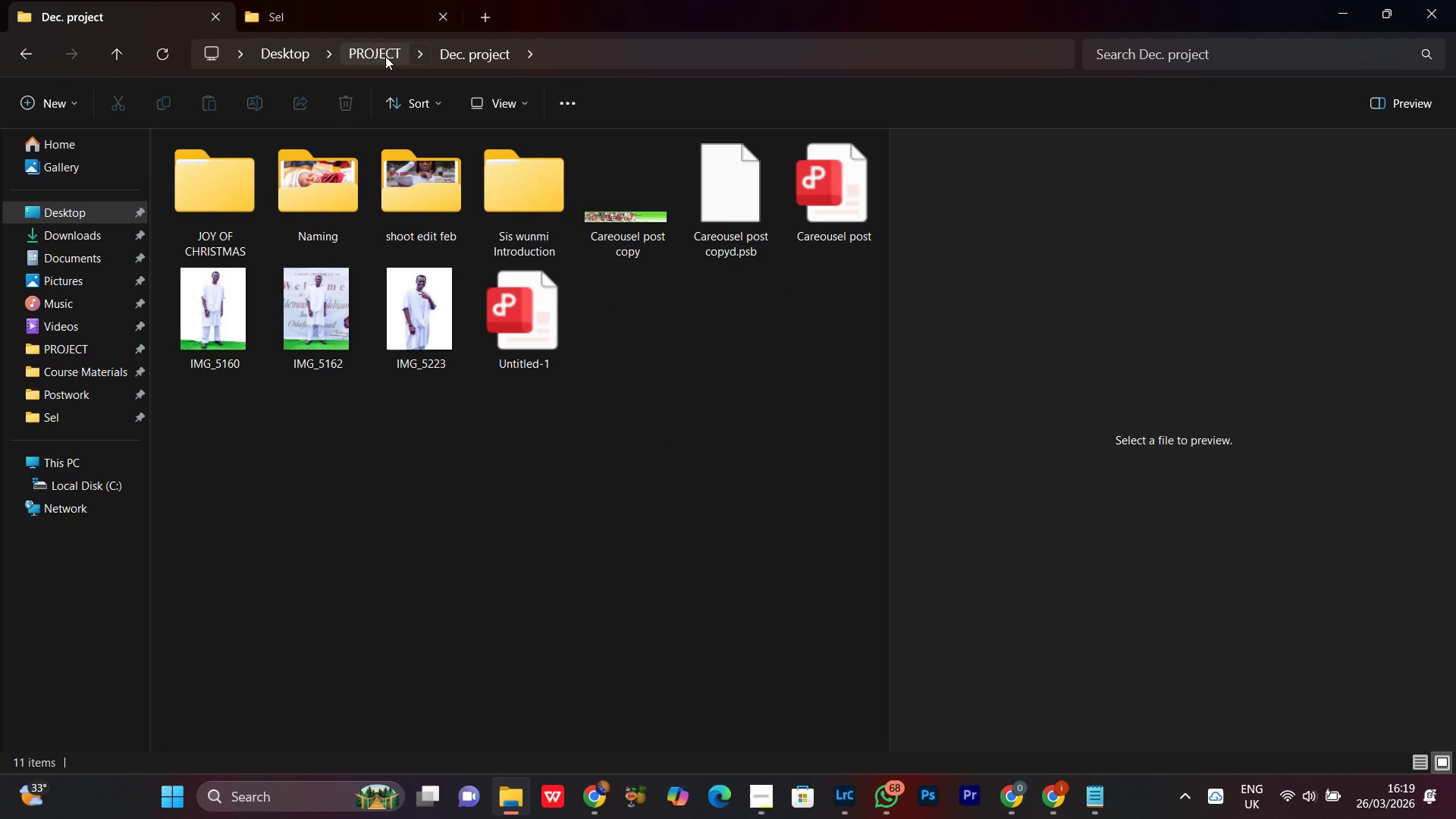 
left_click([384, 47])
 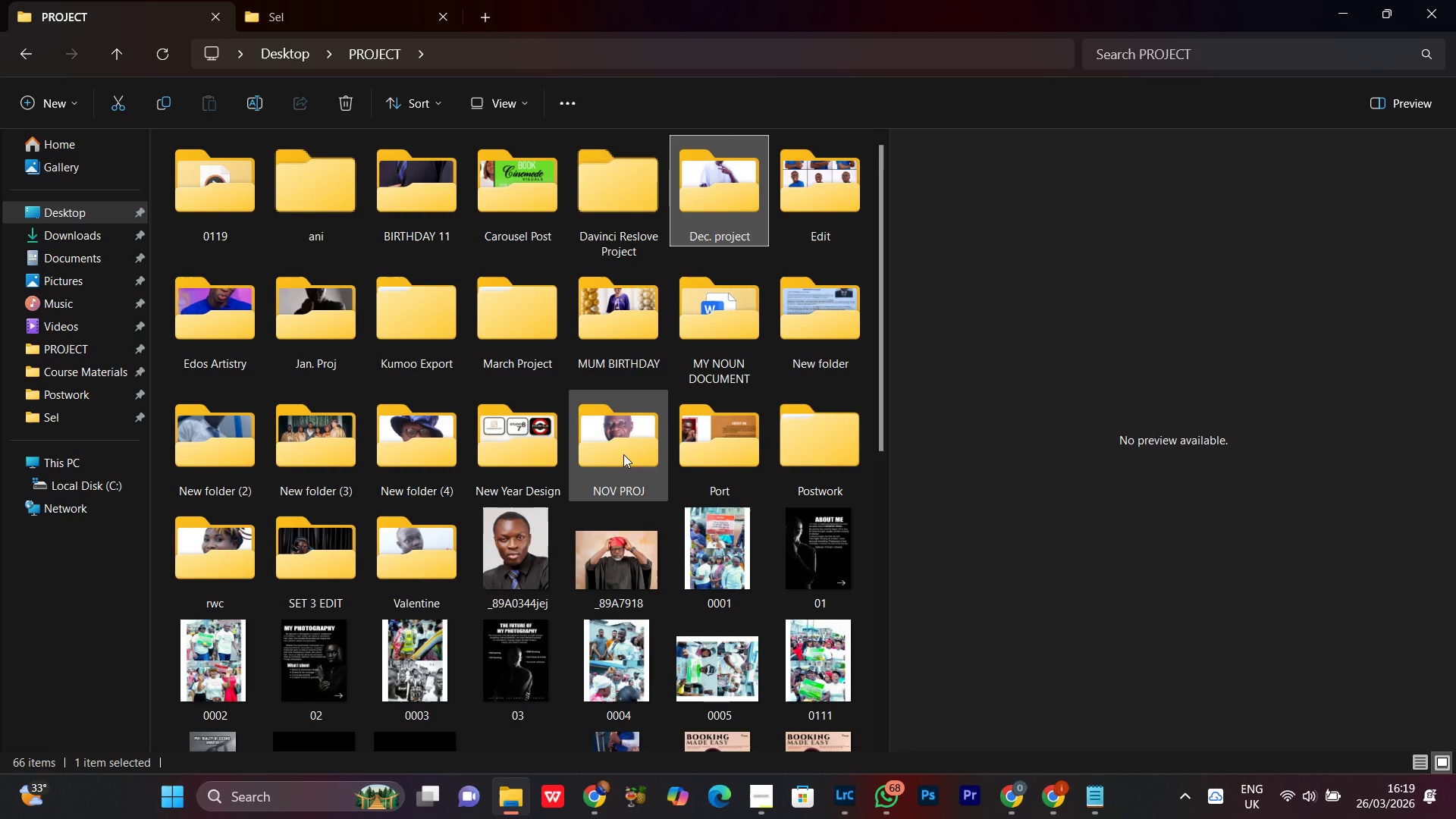 
scroll: coordinate [505, 576], scroll_direction: down, amount: 4.0
 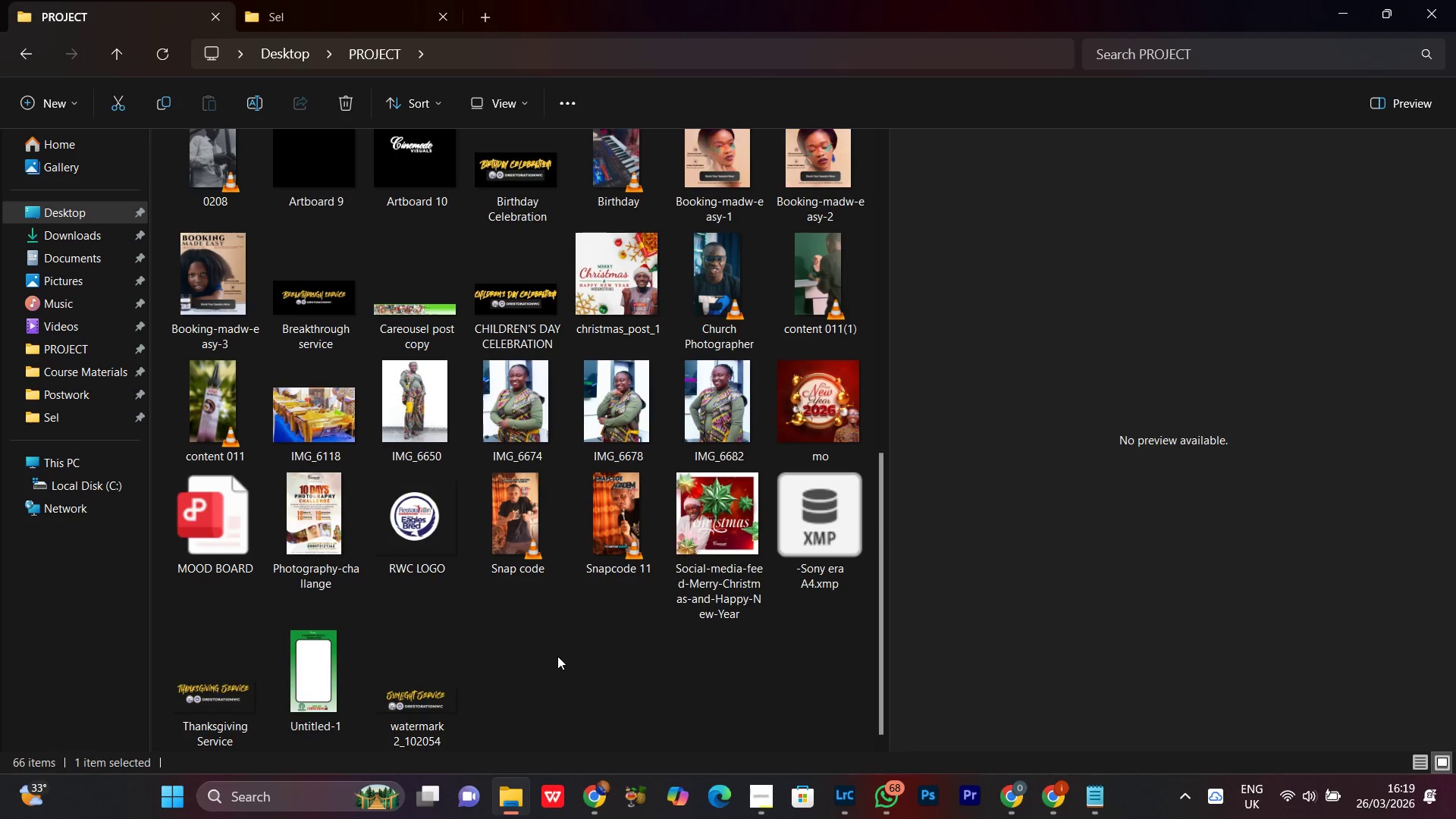 
left_click([568, 659])
 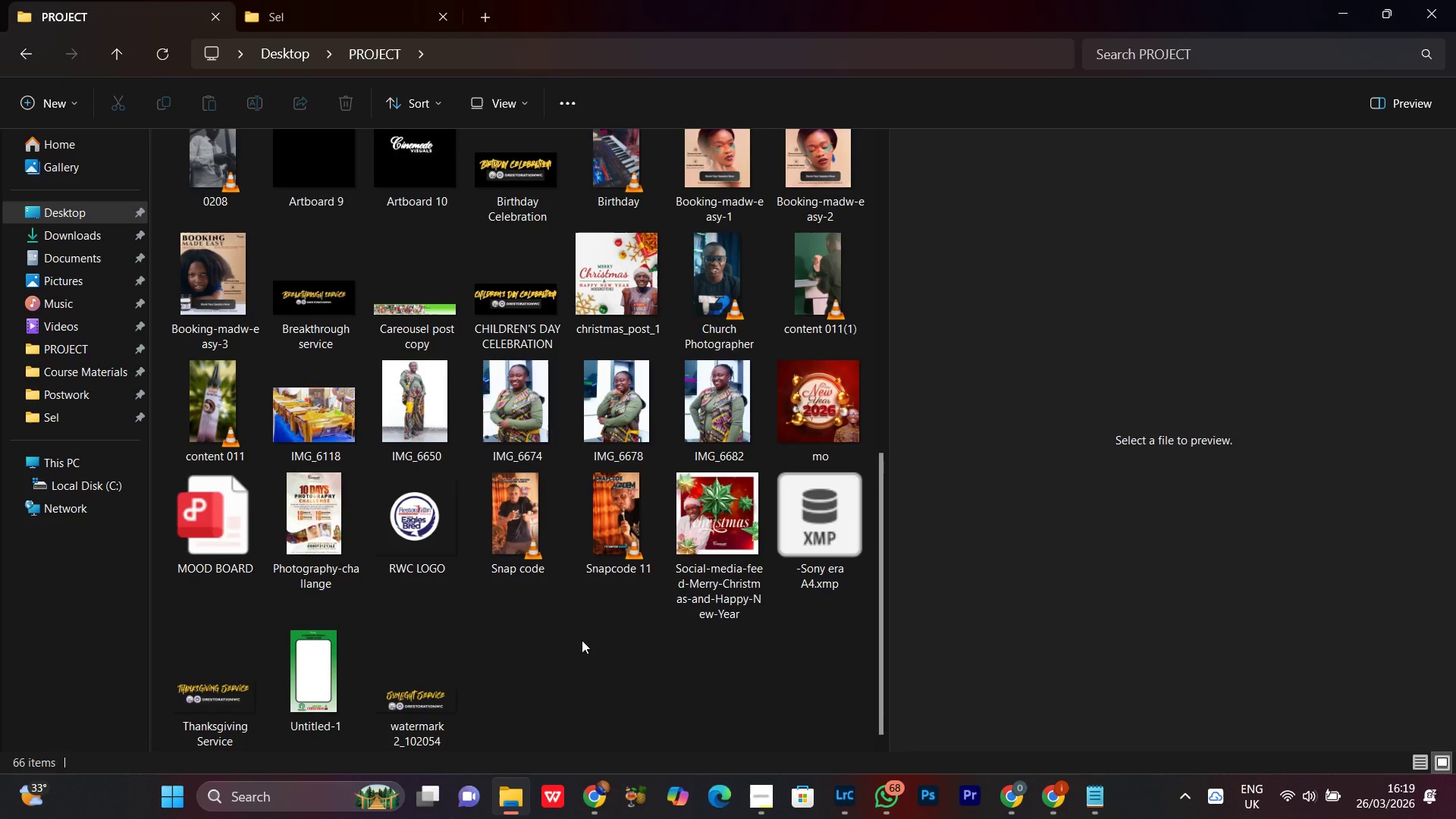 
scroll: coordinate [582, 640], scroll_direction: none, amount: 0.0
 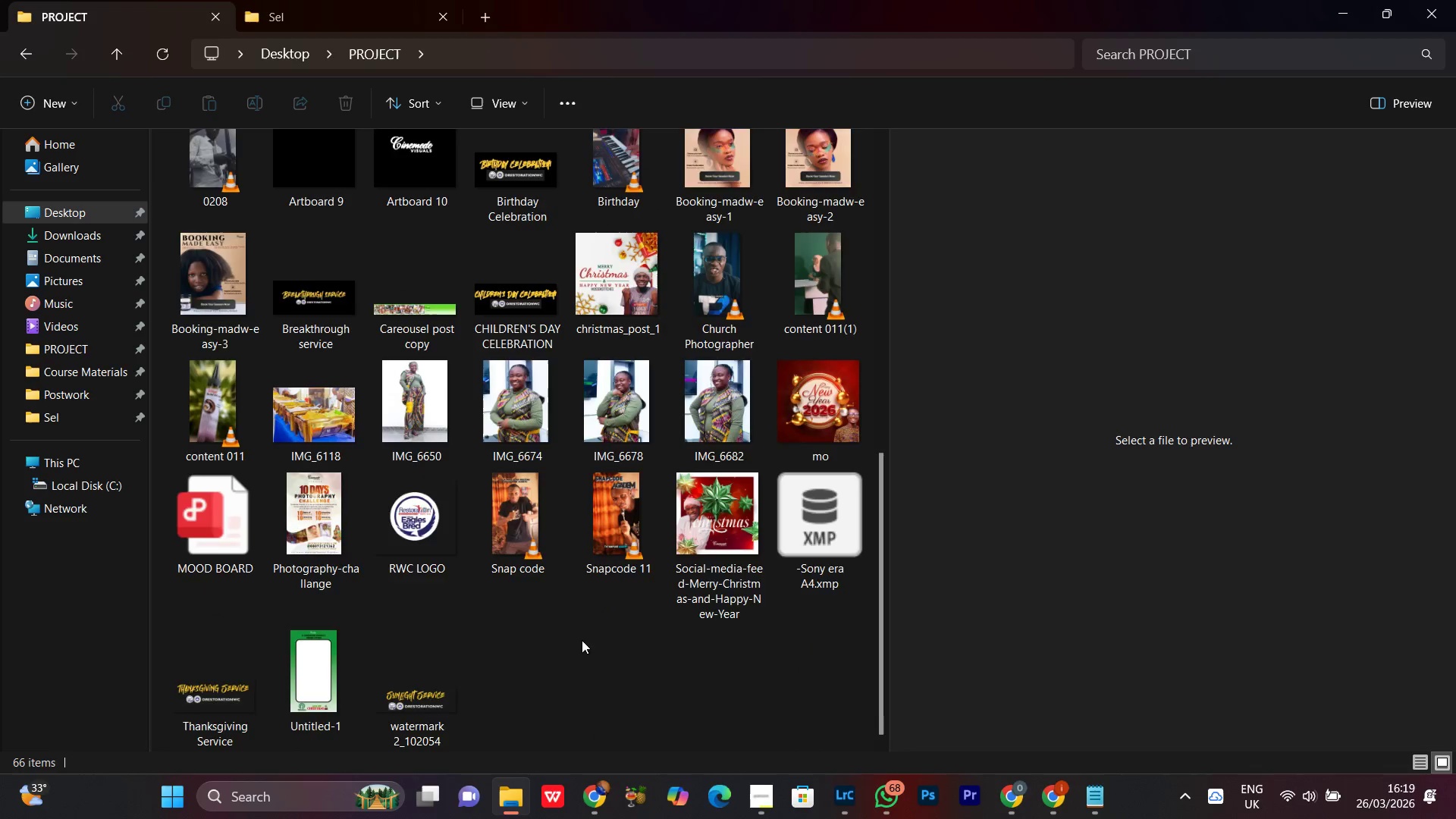 
scroll: coordinate [582, 640], scroll_direction: up, amount: 8.0